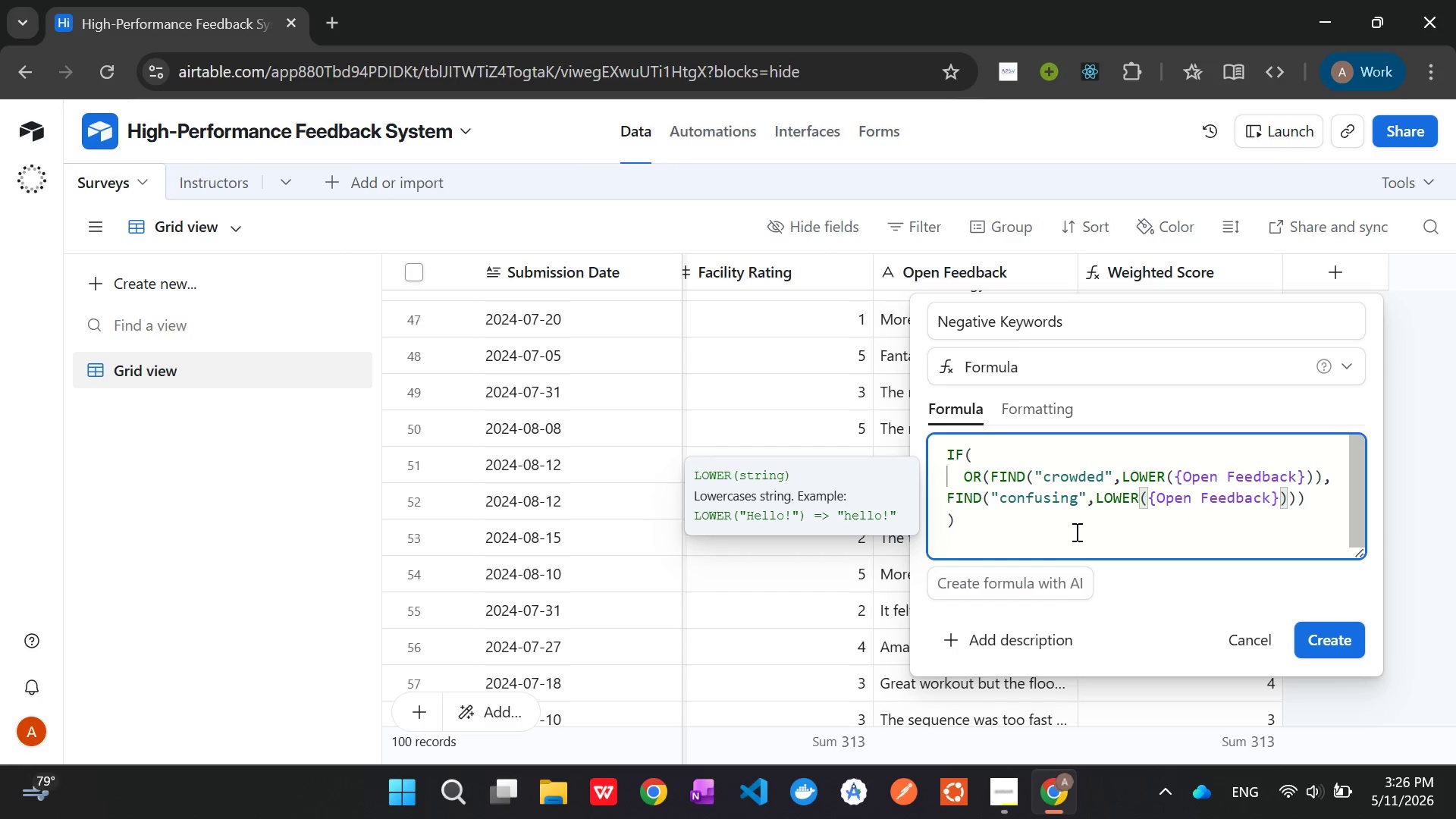 
key(ArrowRight)
 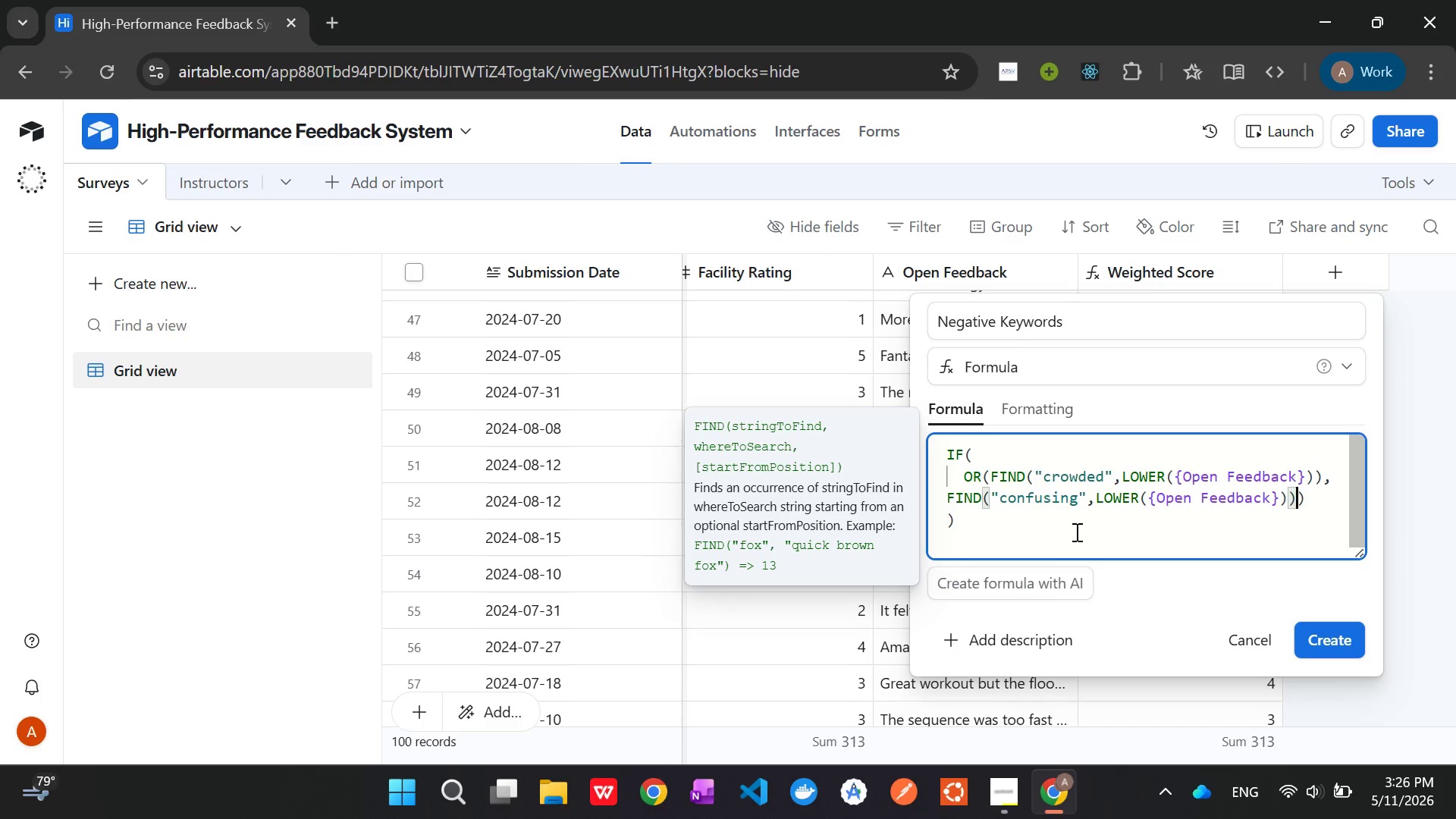 
key(ArrowRight)
 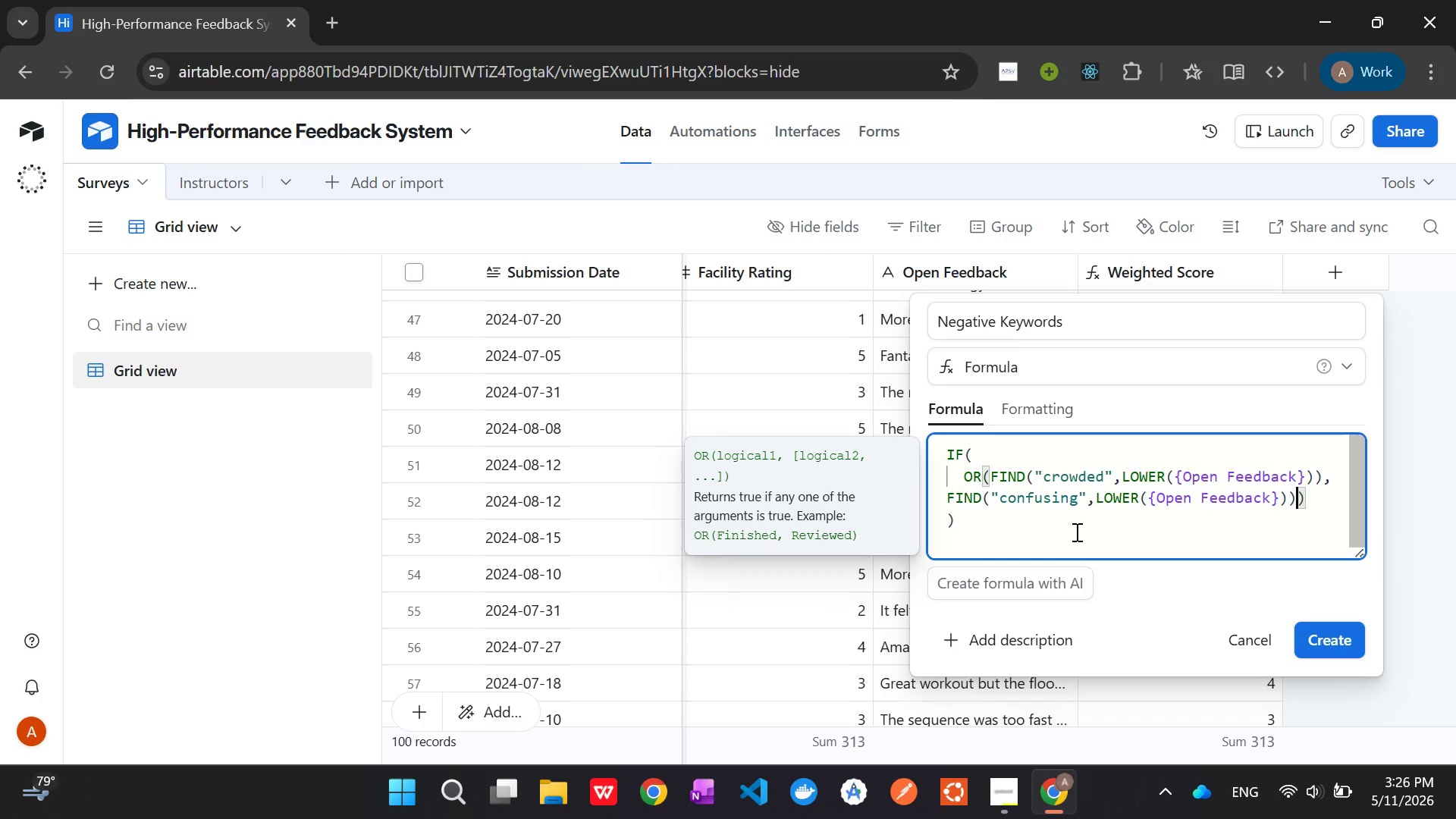 
key(ArrowRight)
 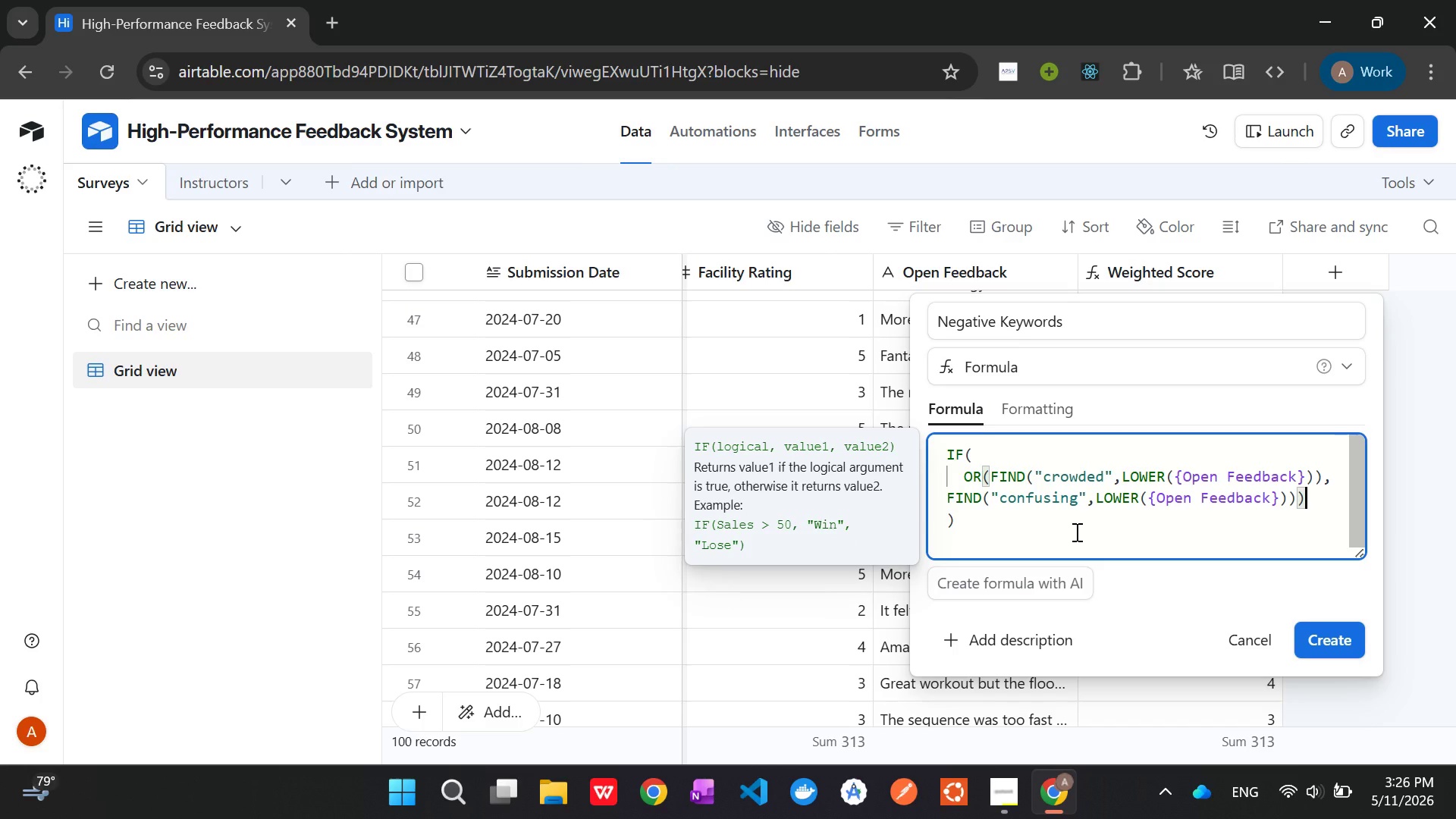 
key(Comma)
 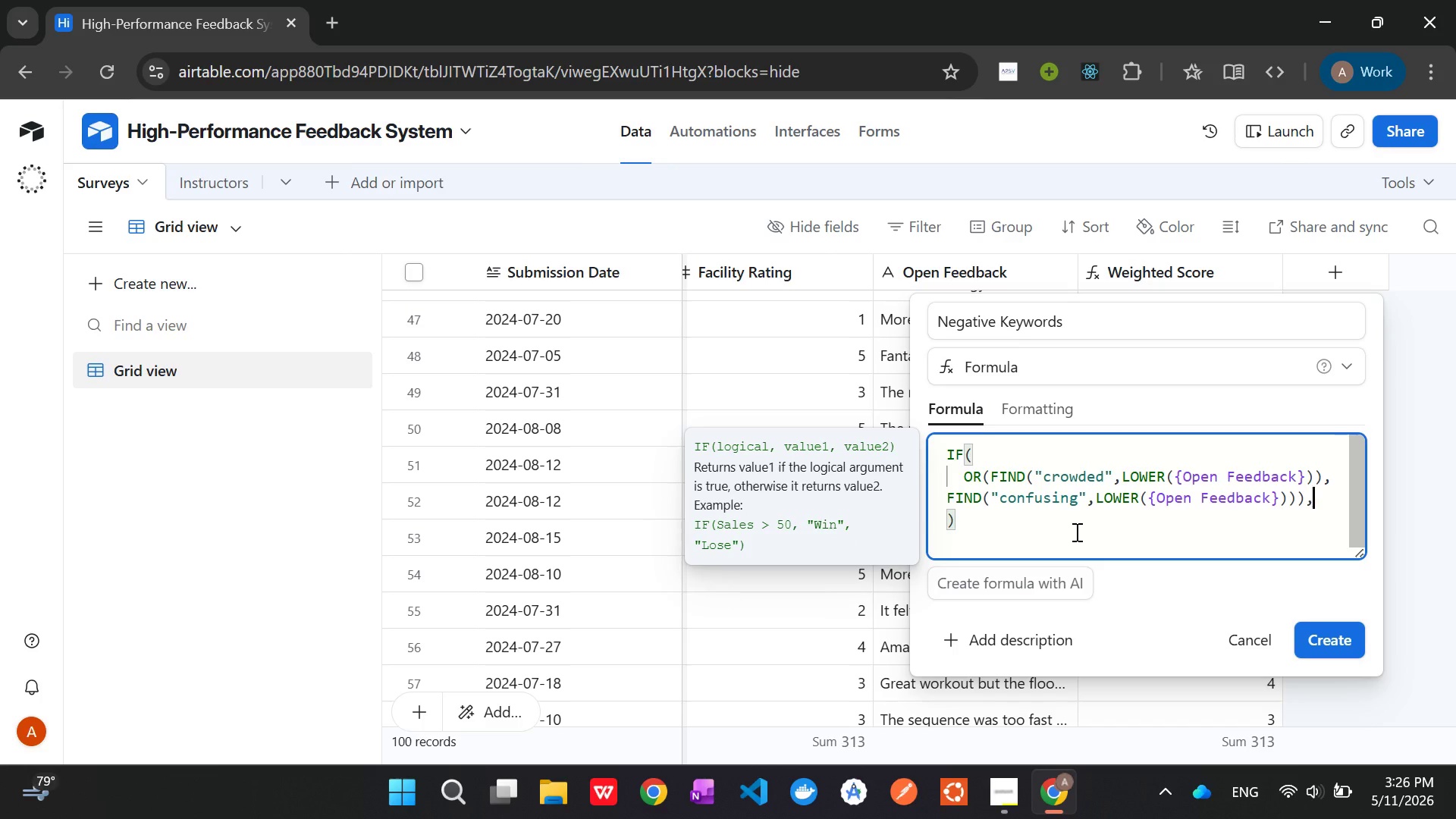 
key(Shift+Quote)
 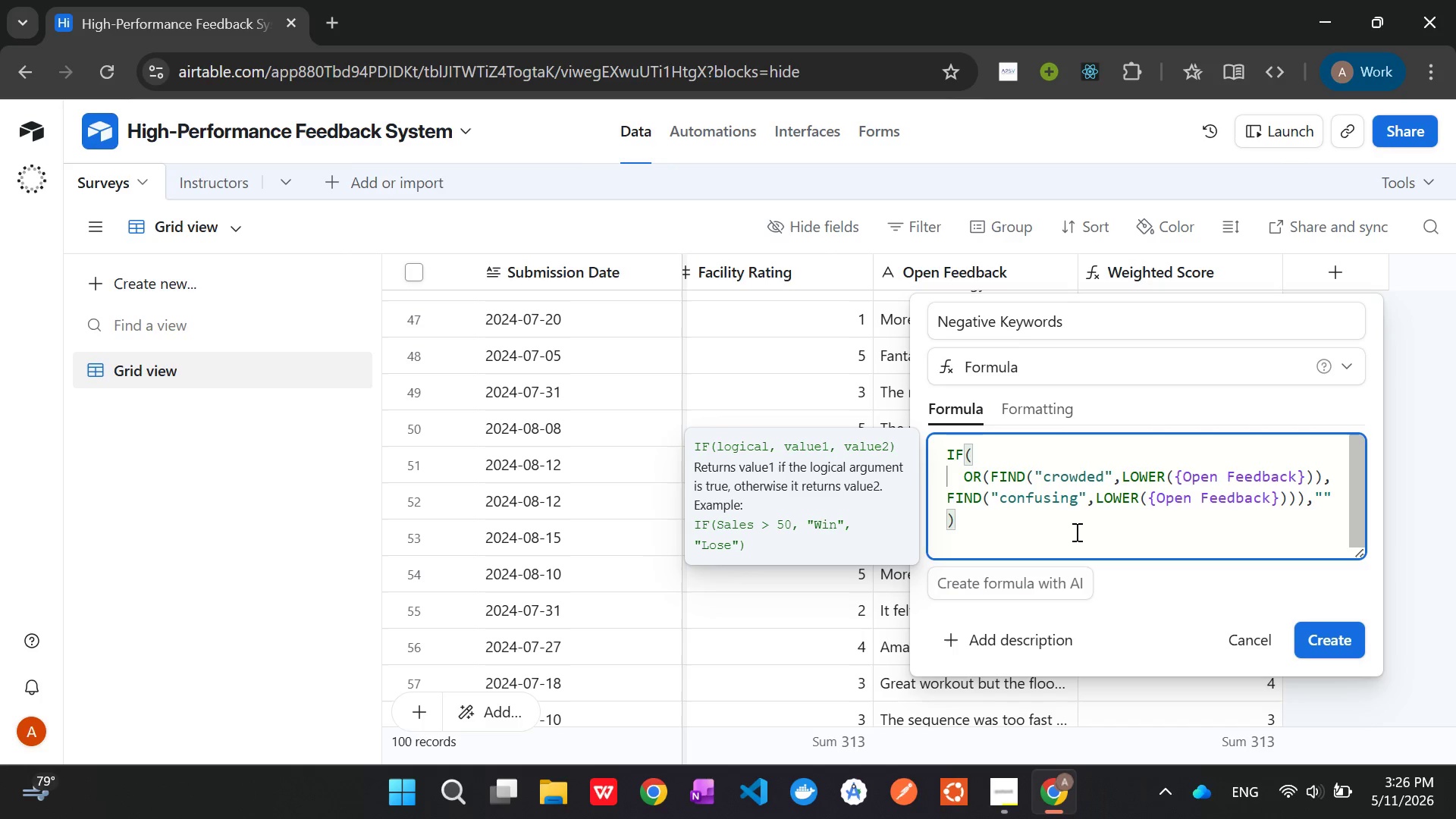 
wait(5.25)
 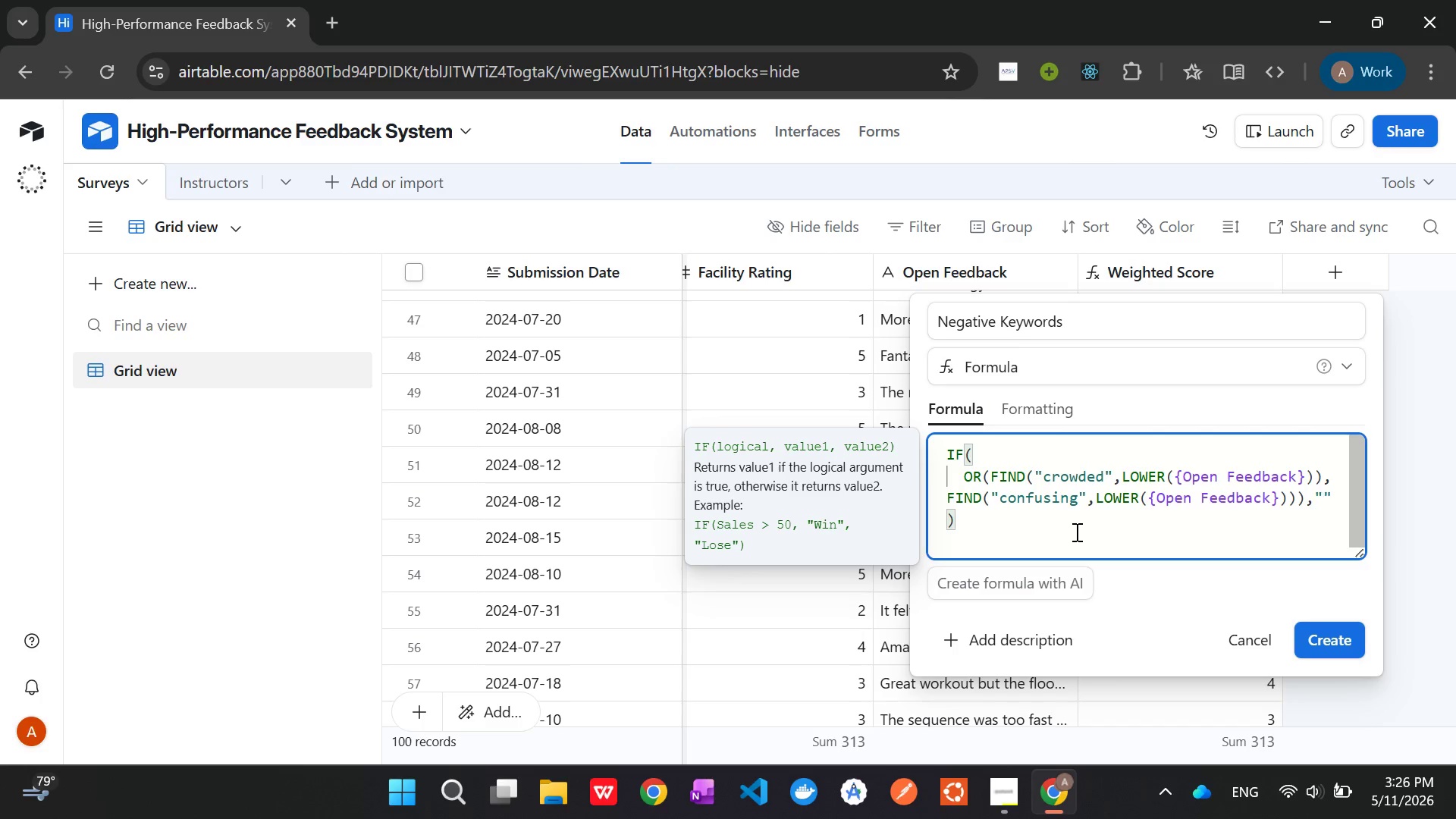 
key(Meta+V)
 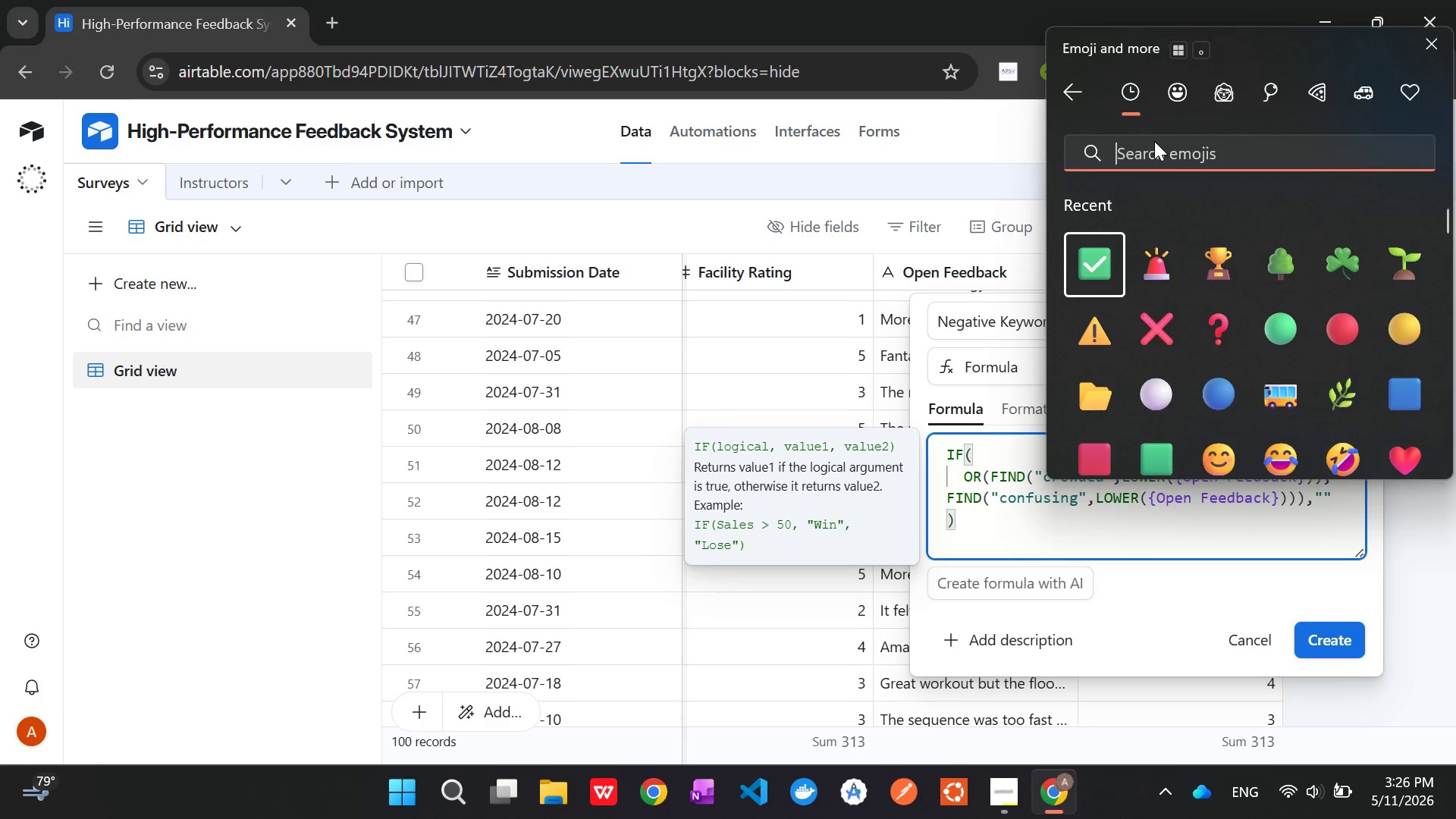 
wait(5.69)
 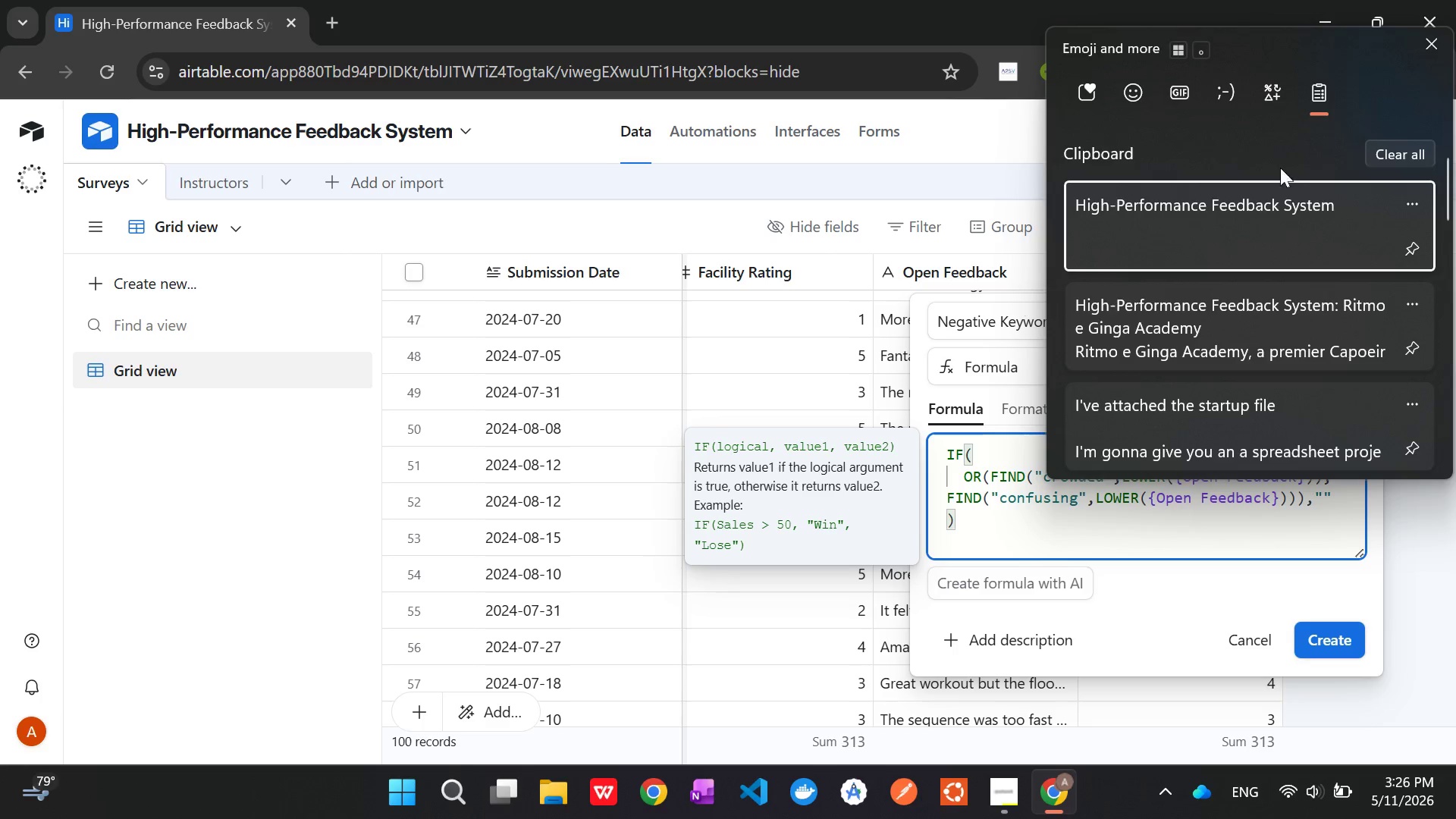 
type(fla)
 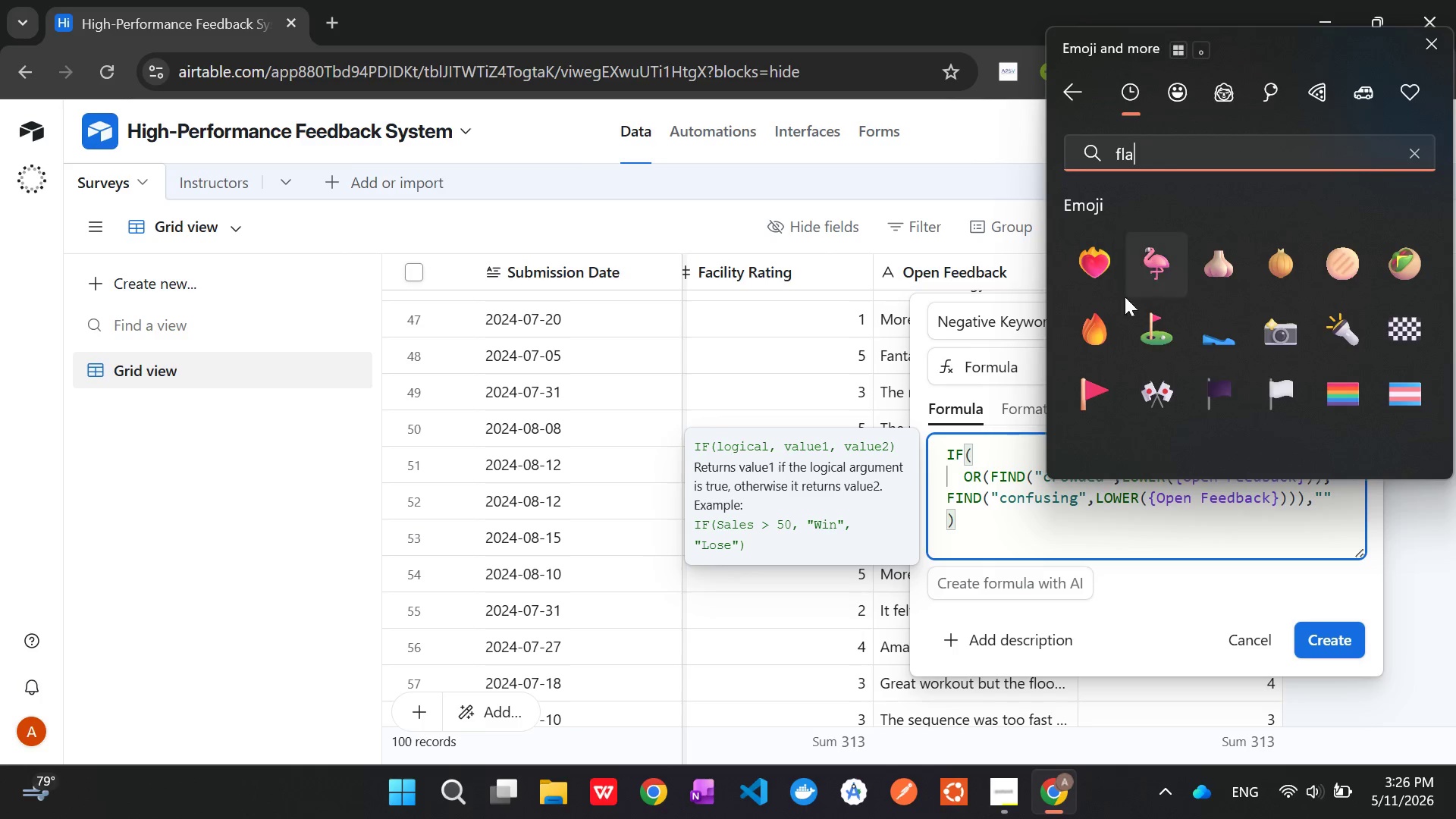 
left_click([1091, 390])
 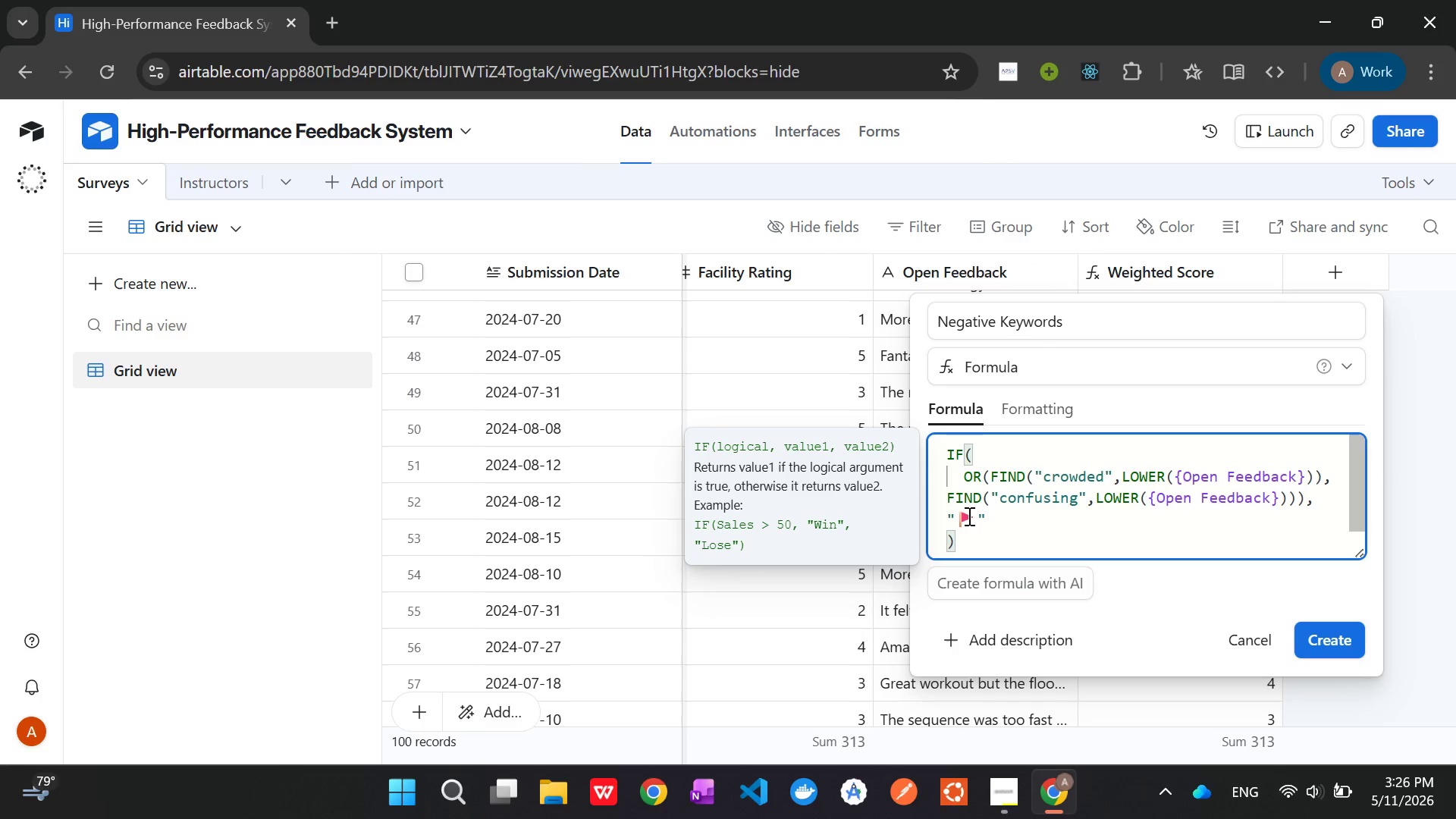 
key(Space)
 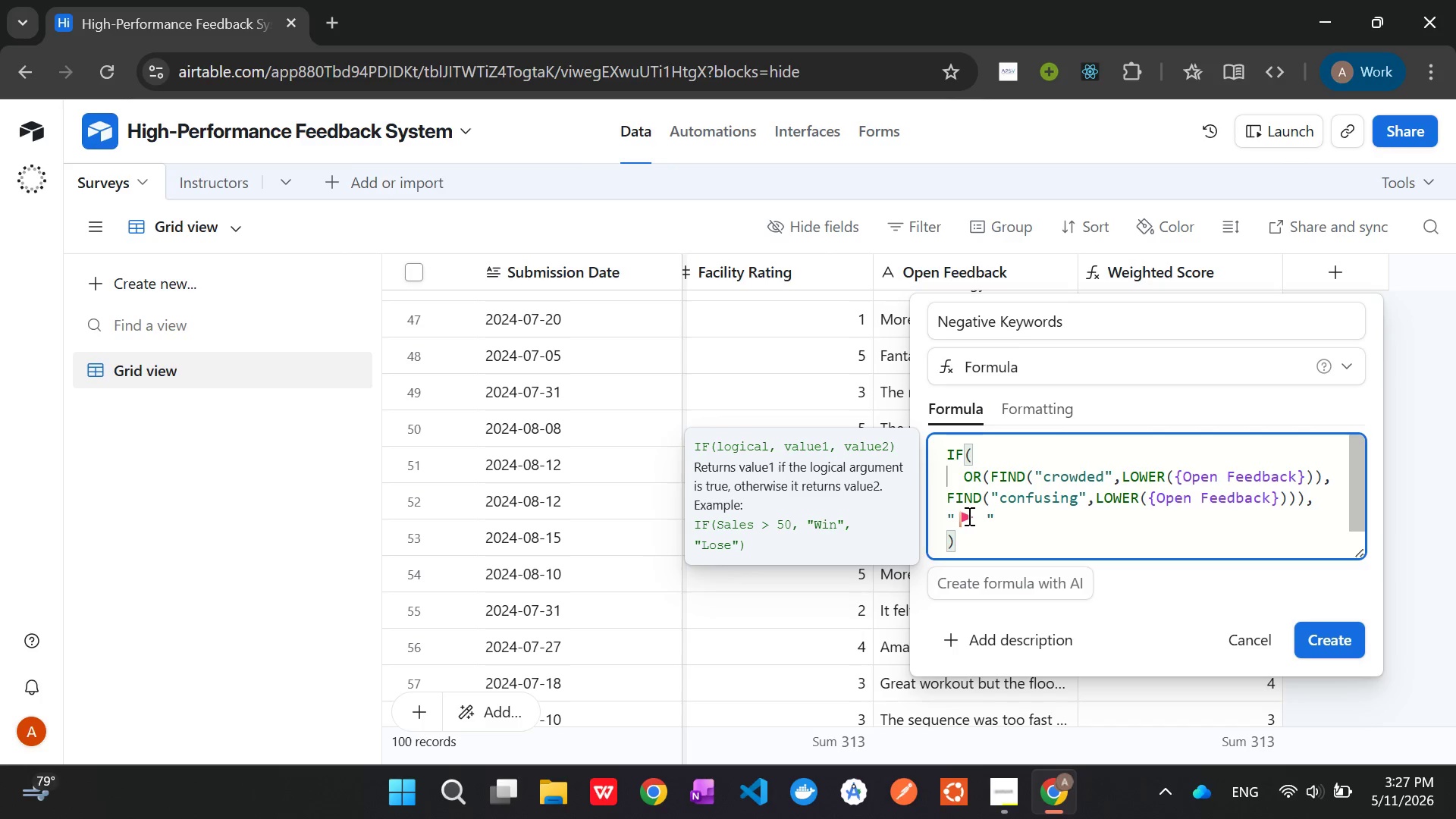 
type(Key)
 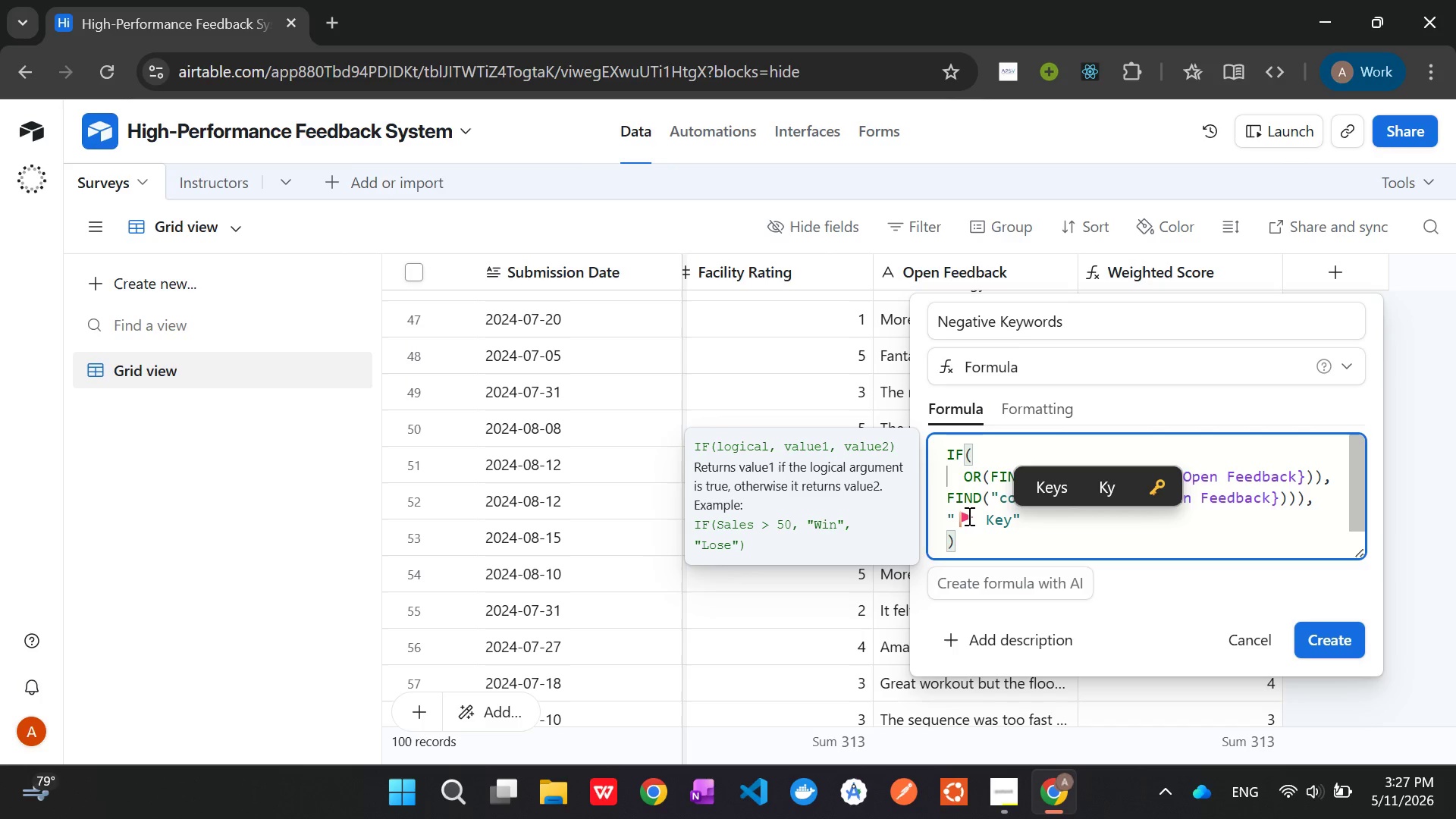 
type(word Alert)
 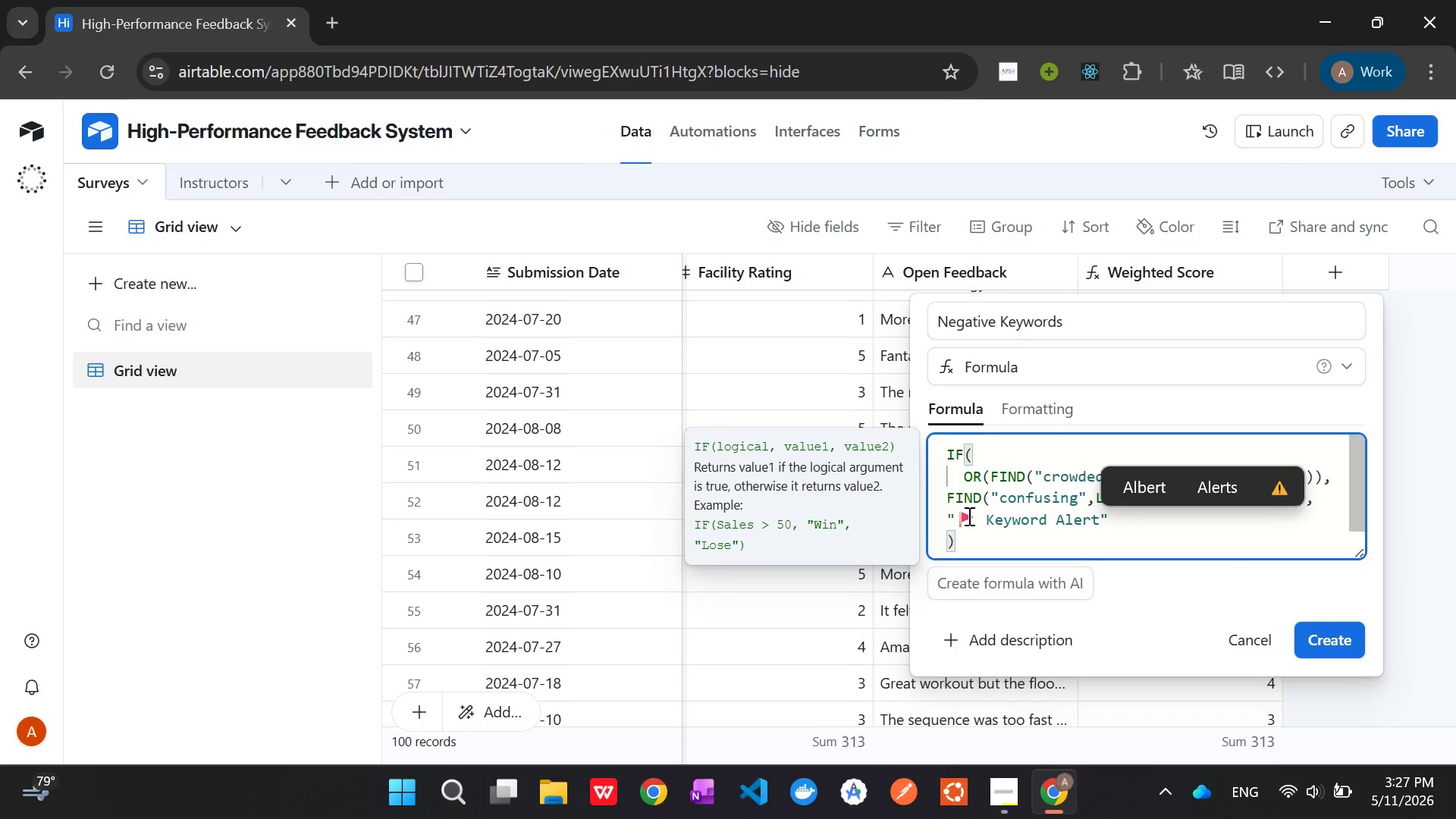 
wait(8.44)
 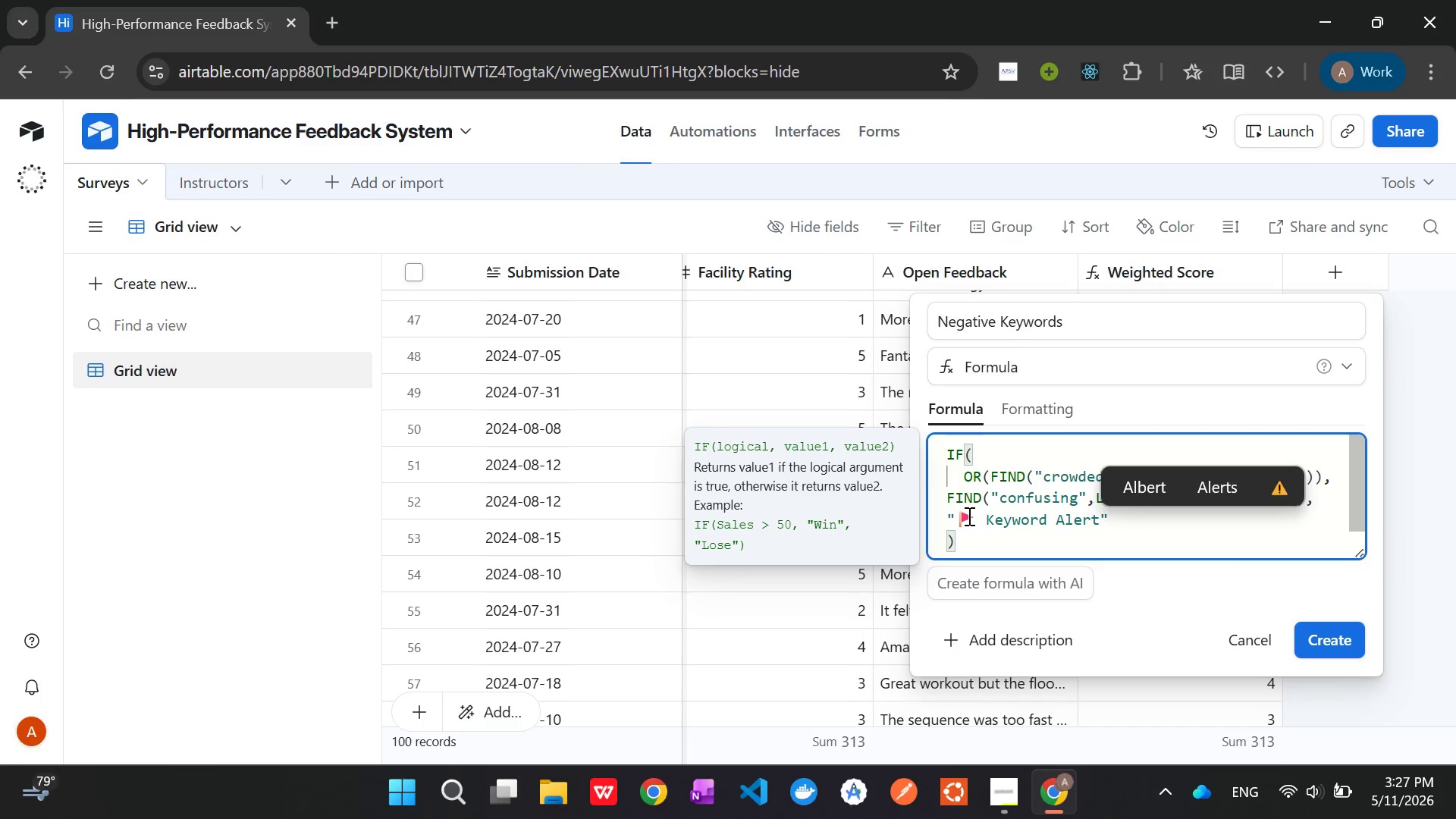 
key(ArrowRight)
 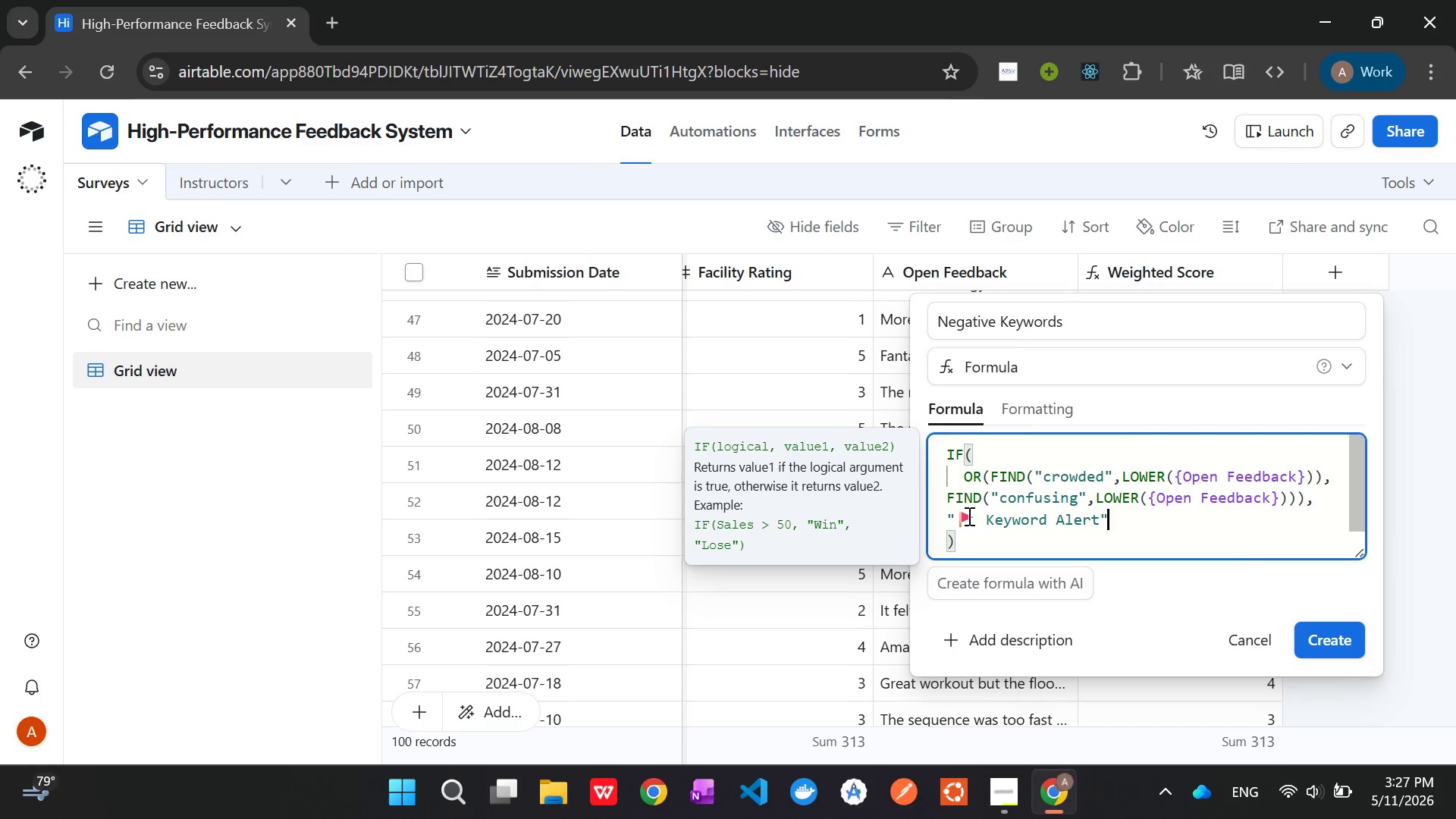 
key(Comma)
 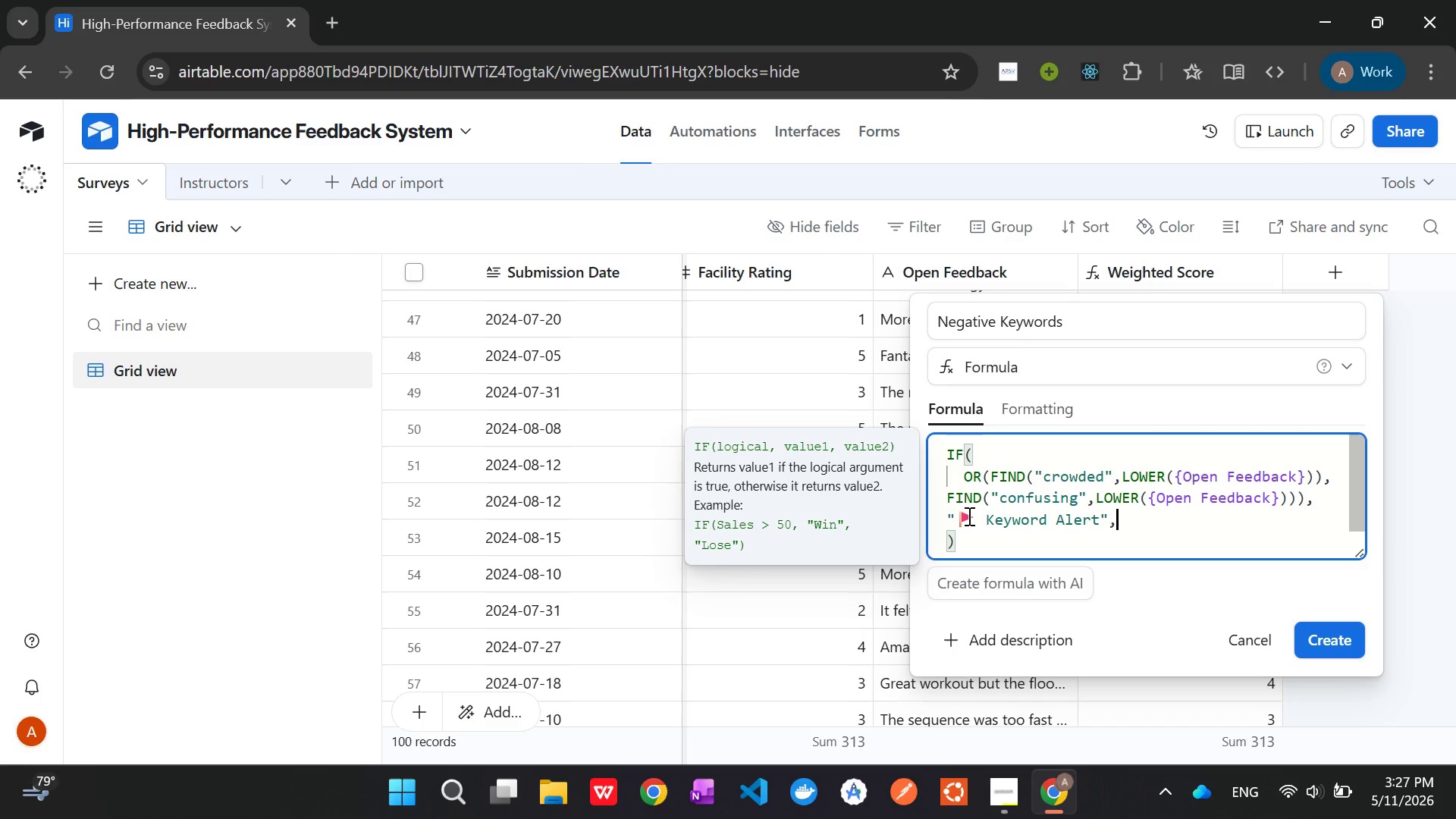 
key(Shift+Quote)
 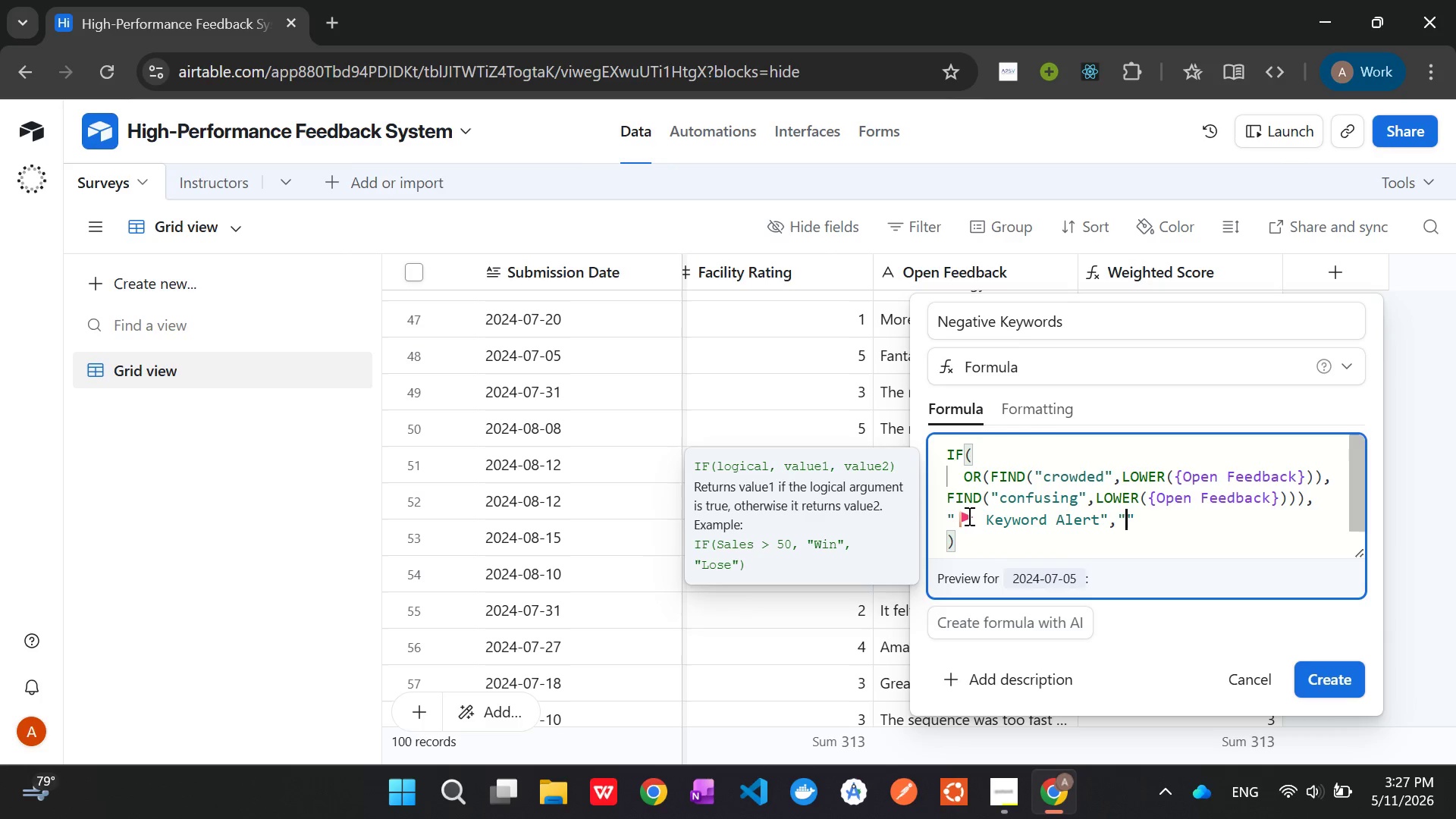 
key(Meta+V)
 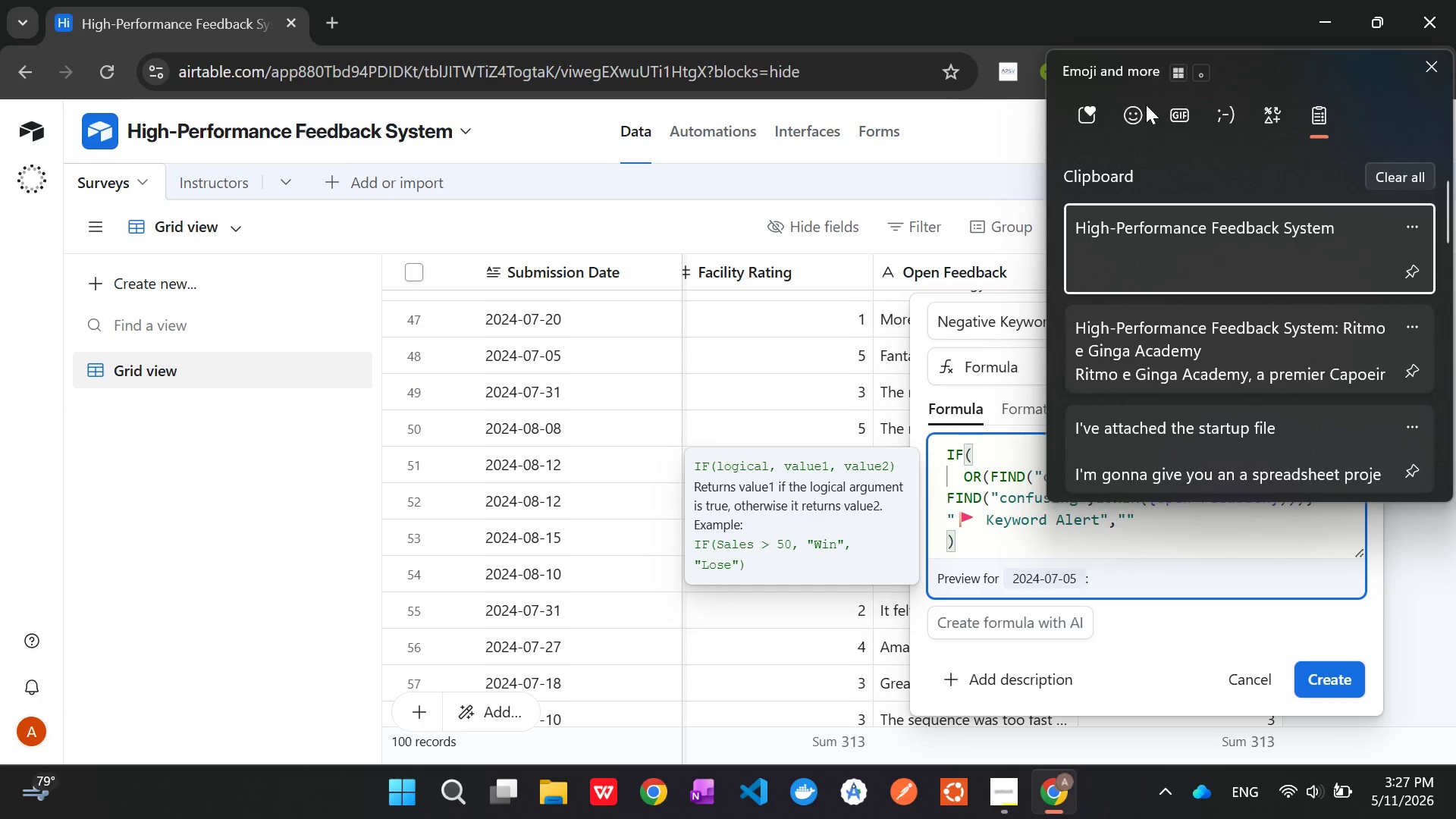 
left_click([1136, 113])
 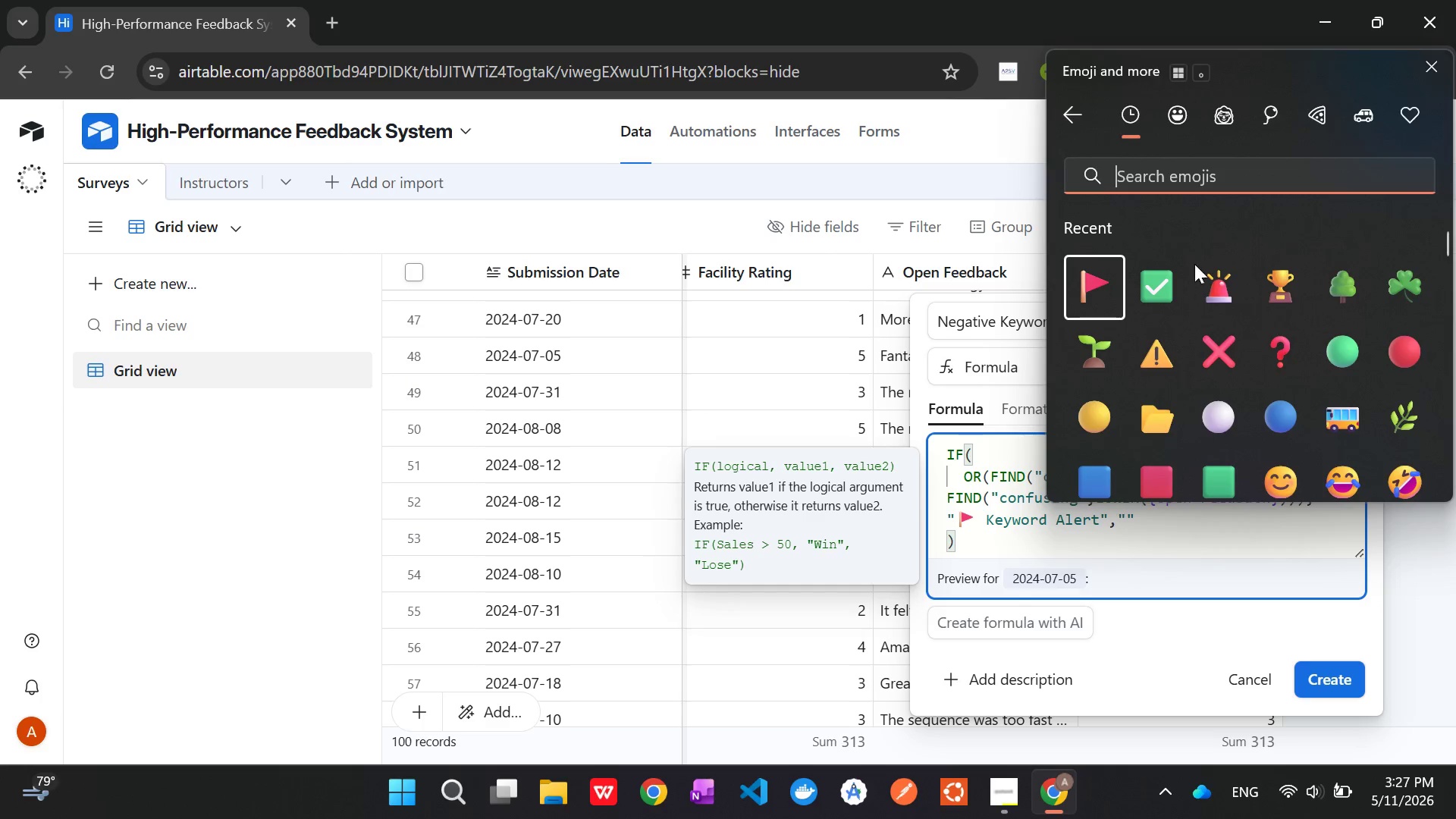 
left_click([1142, 286])
 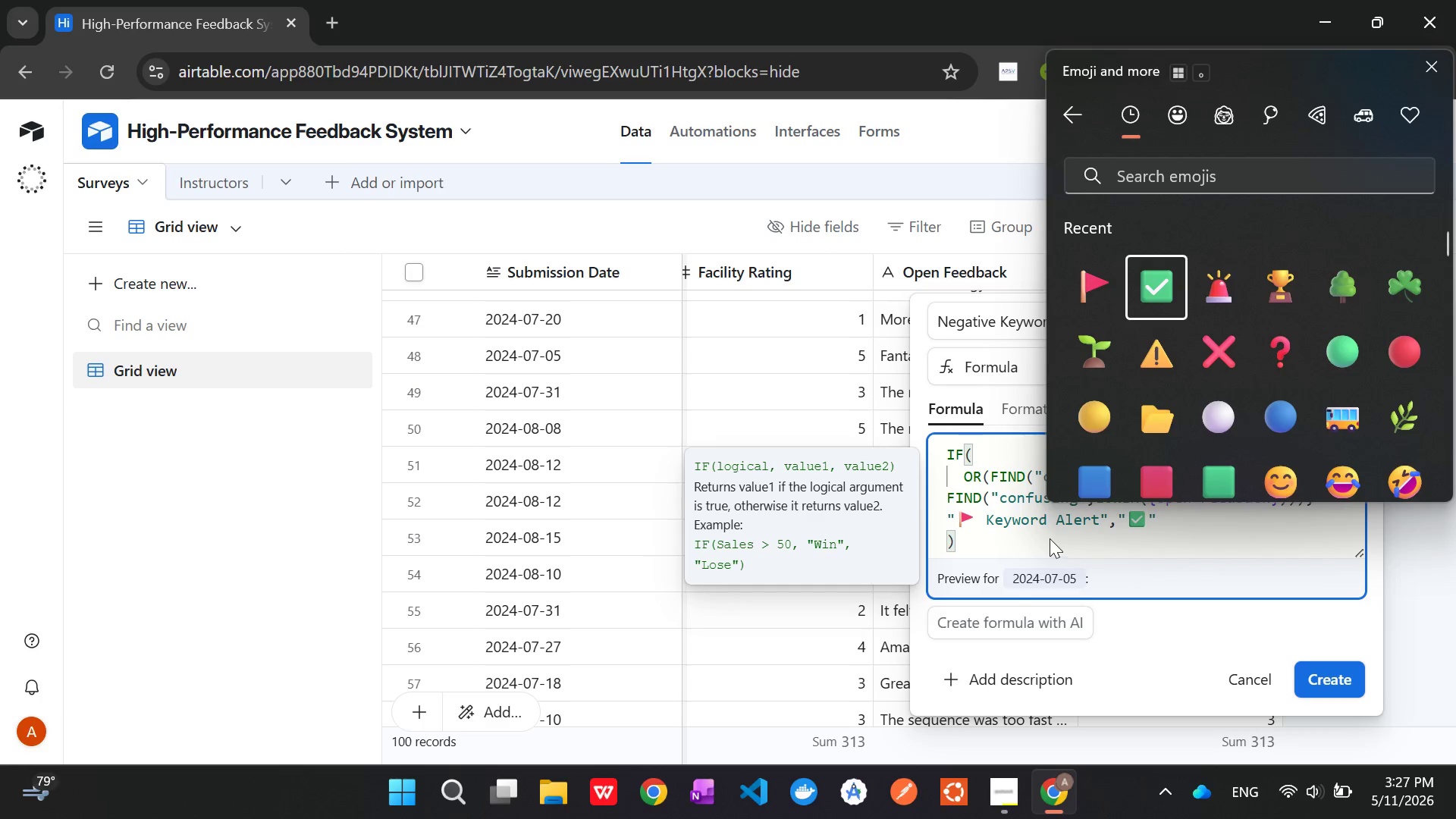 
left_click([1015, 519])
 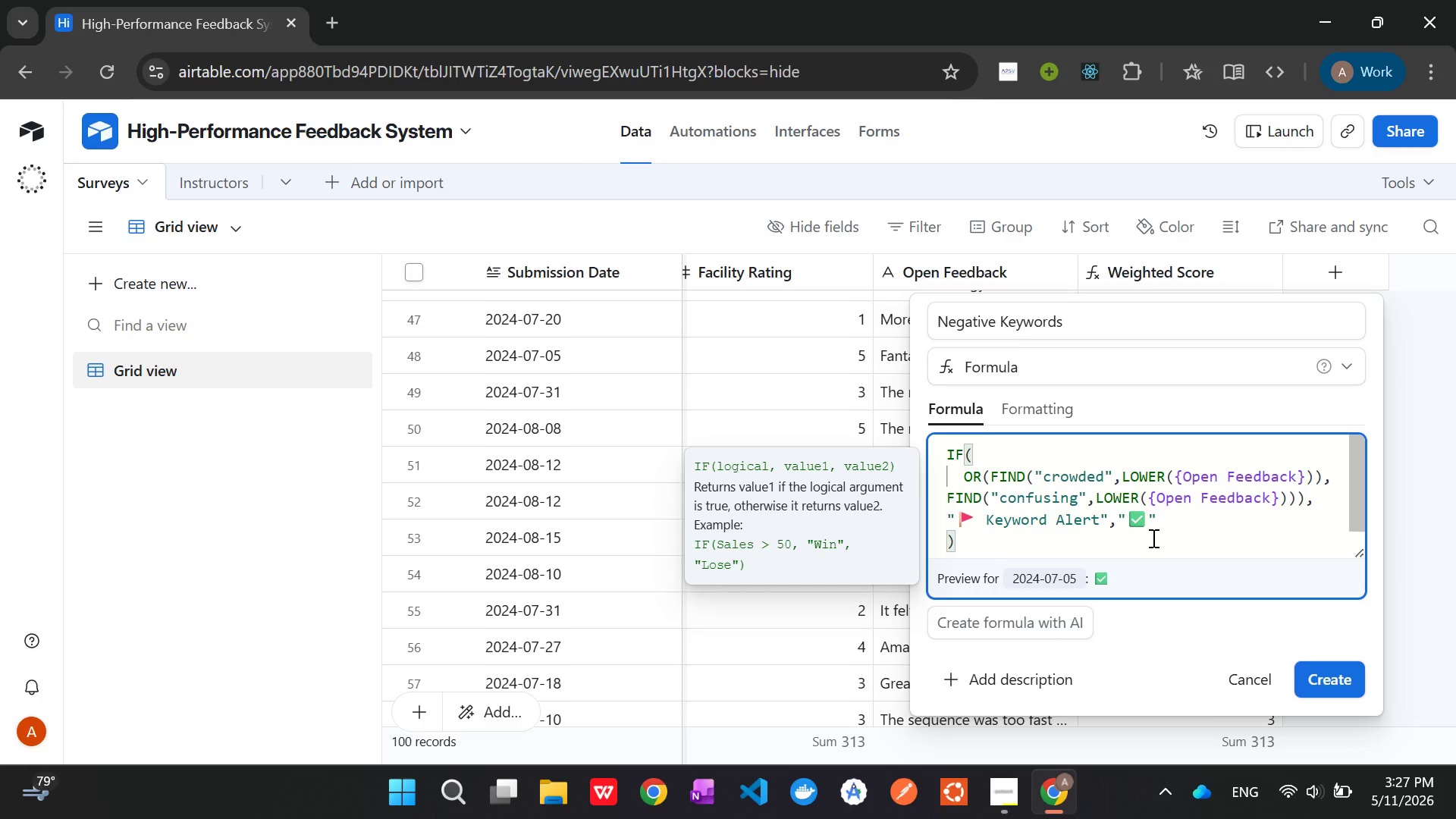 
wait(5.06)
 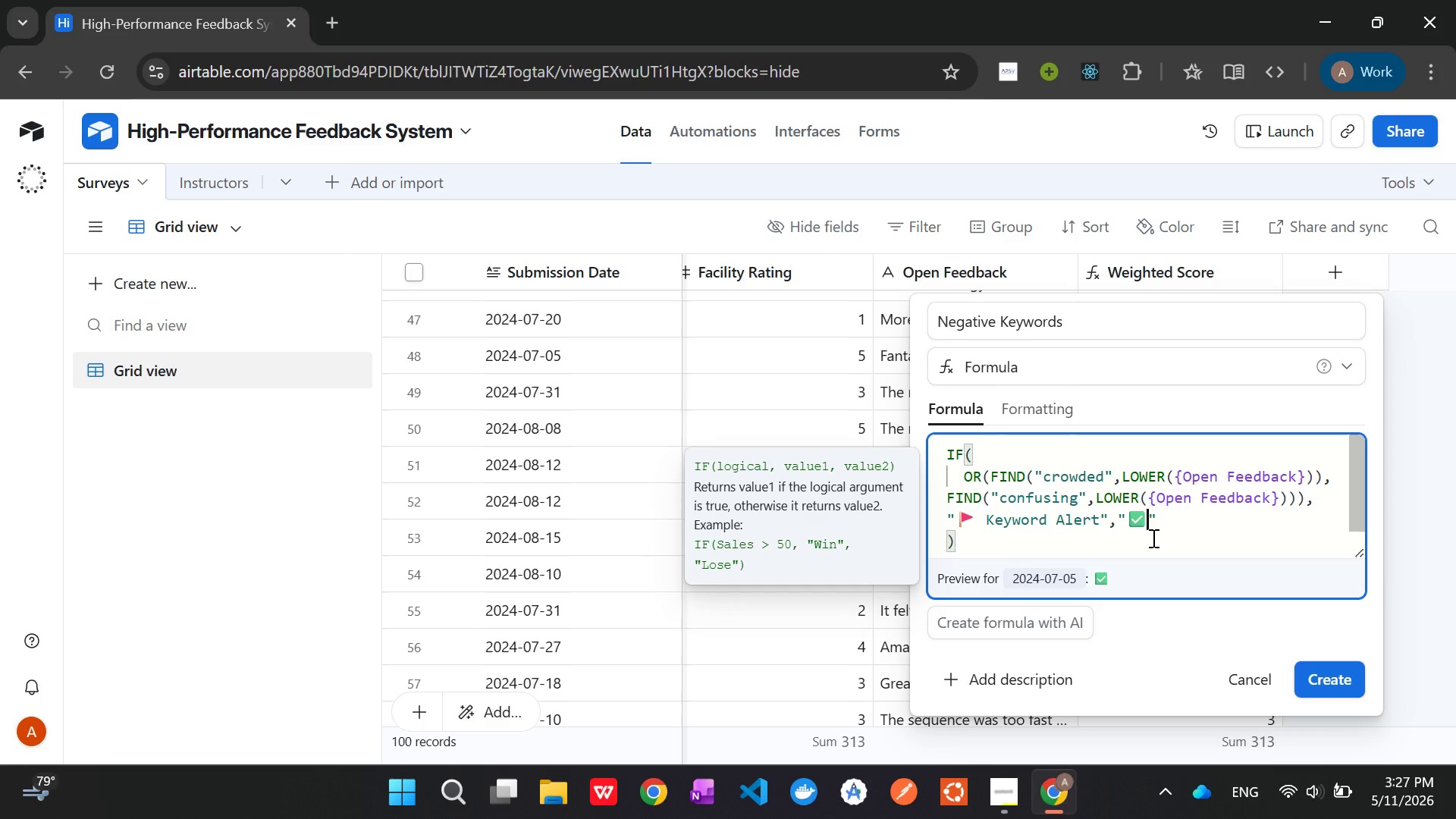 
type( Clear)
 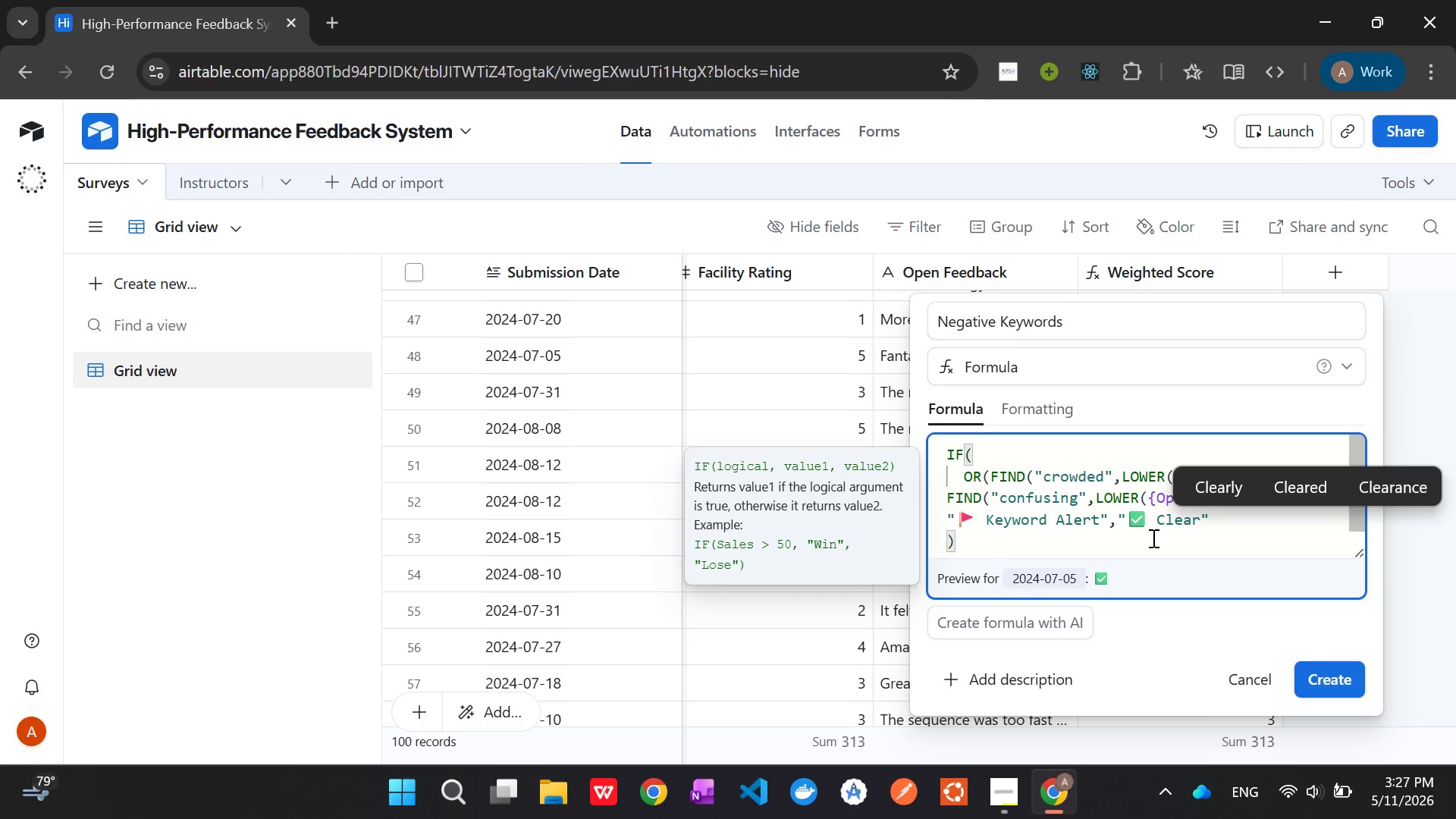 
wait(10.73)
 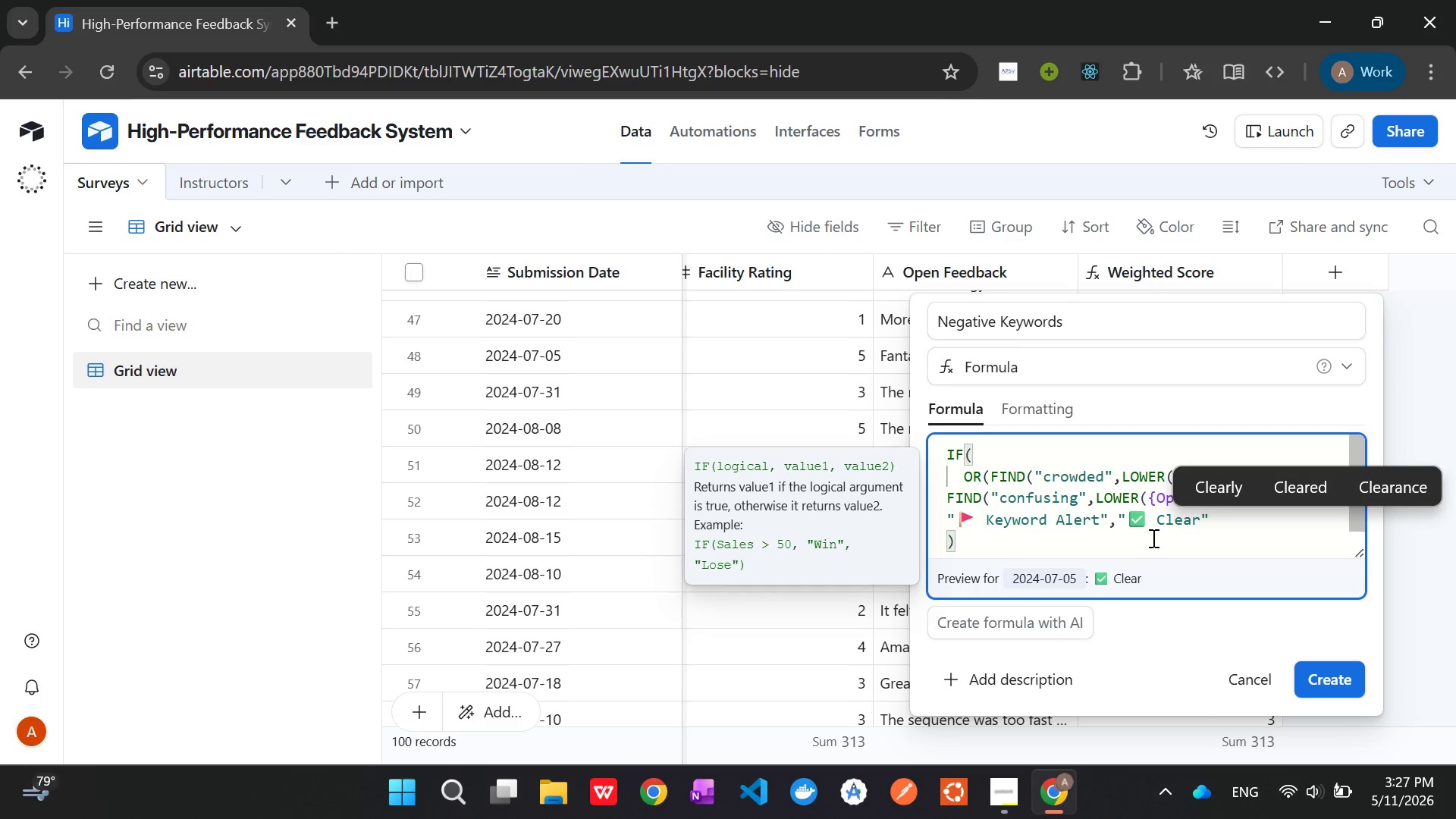 
left_click([1058, 484])
 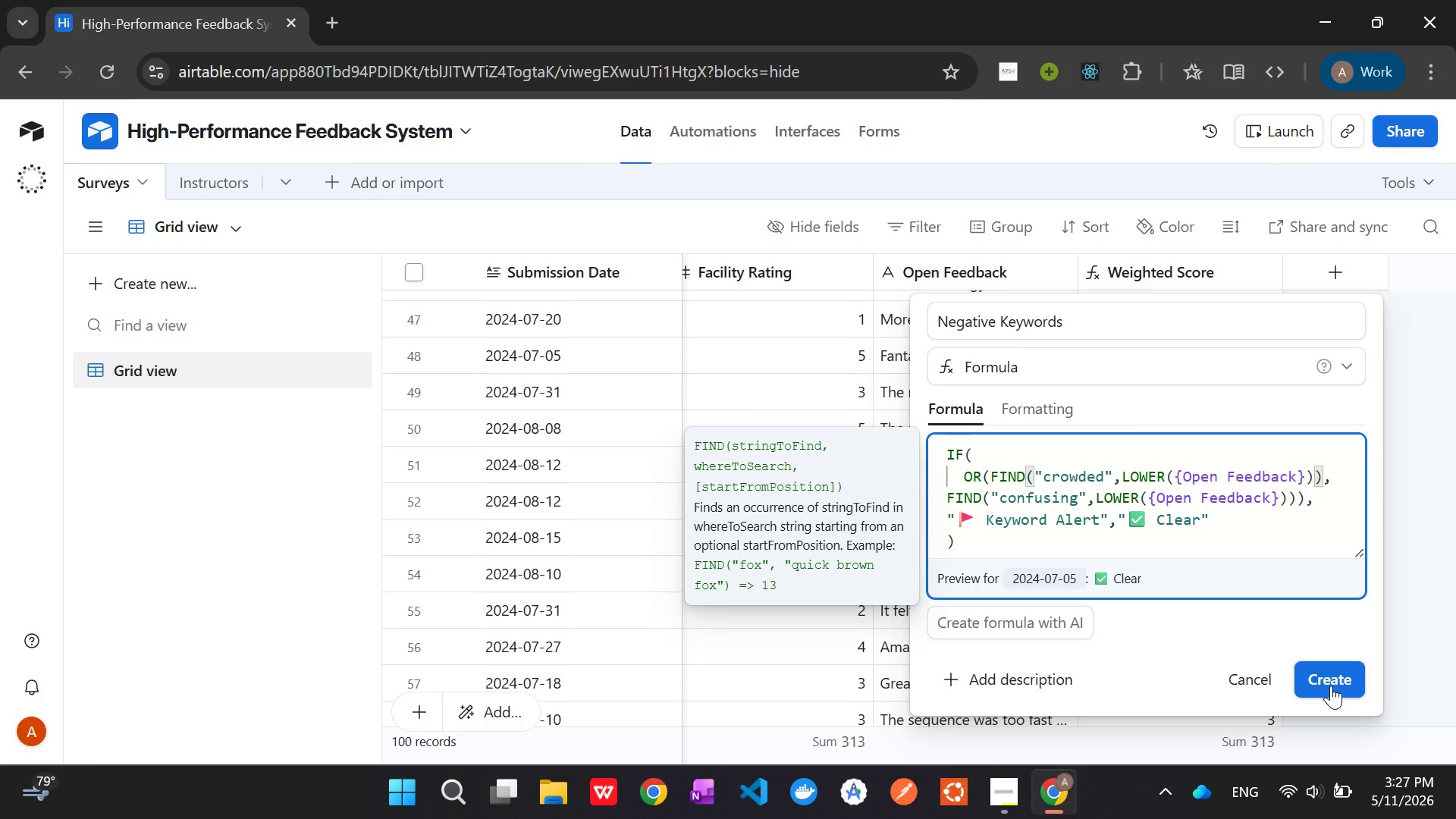 
left_click([1331, 686])
 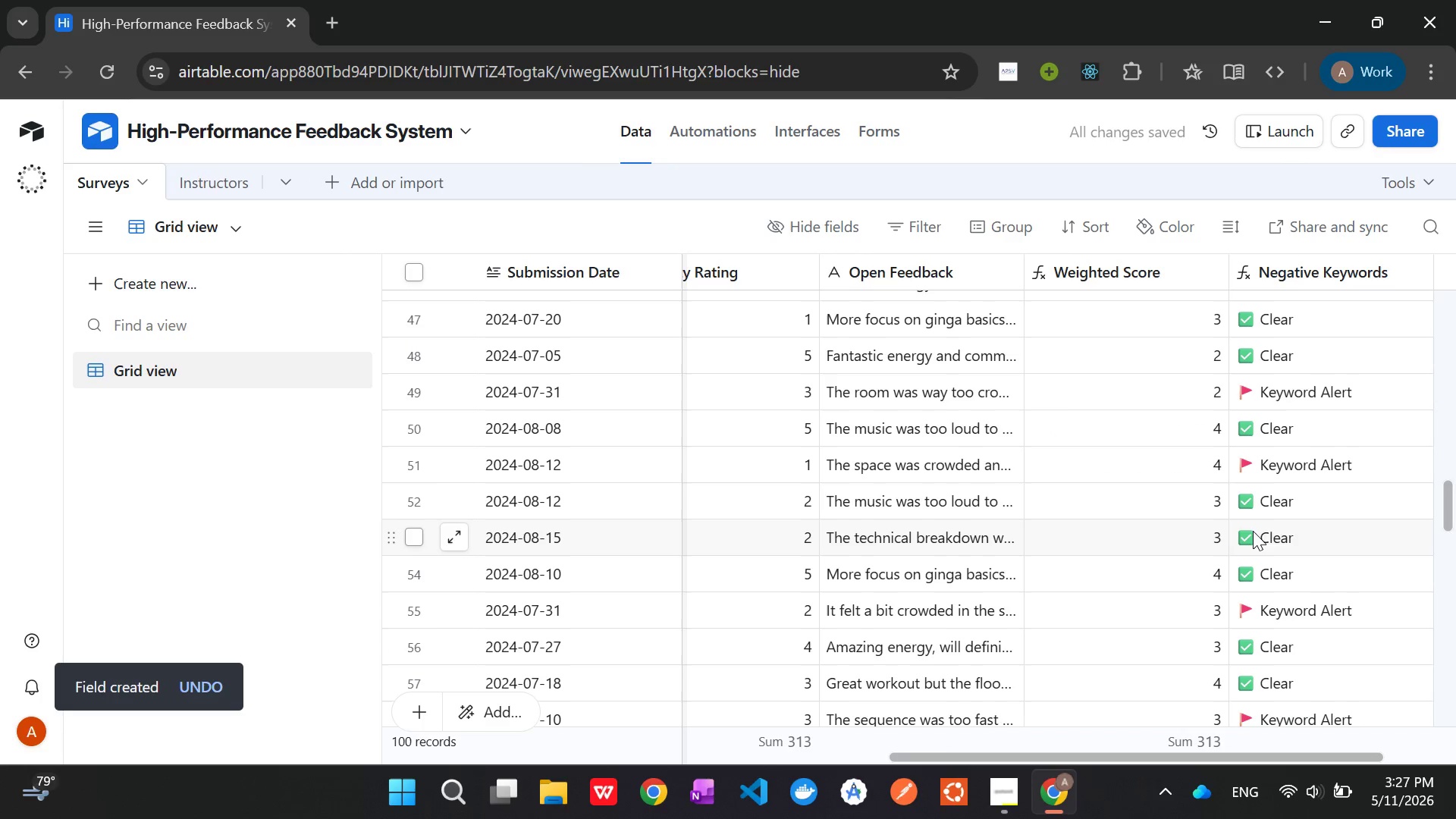 
wait(5.91)
 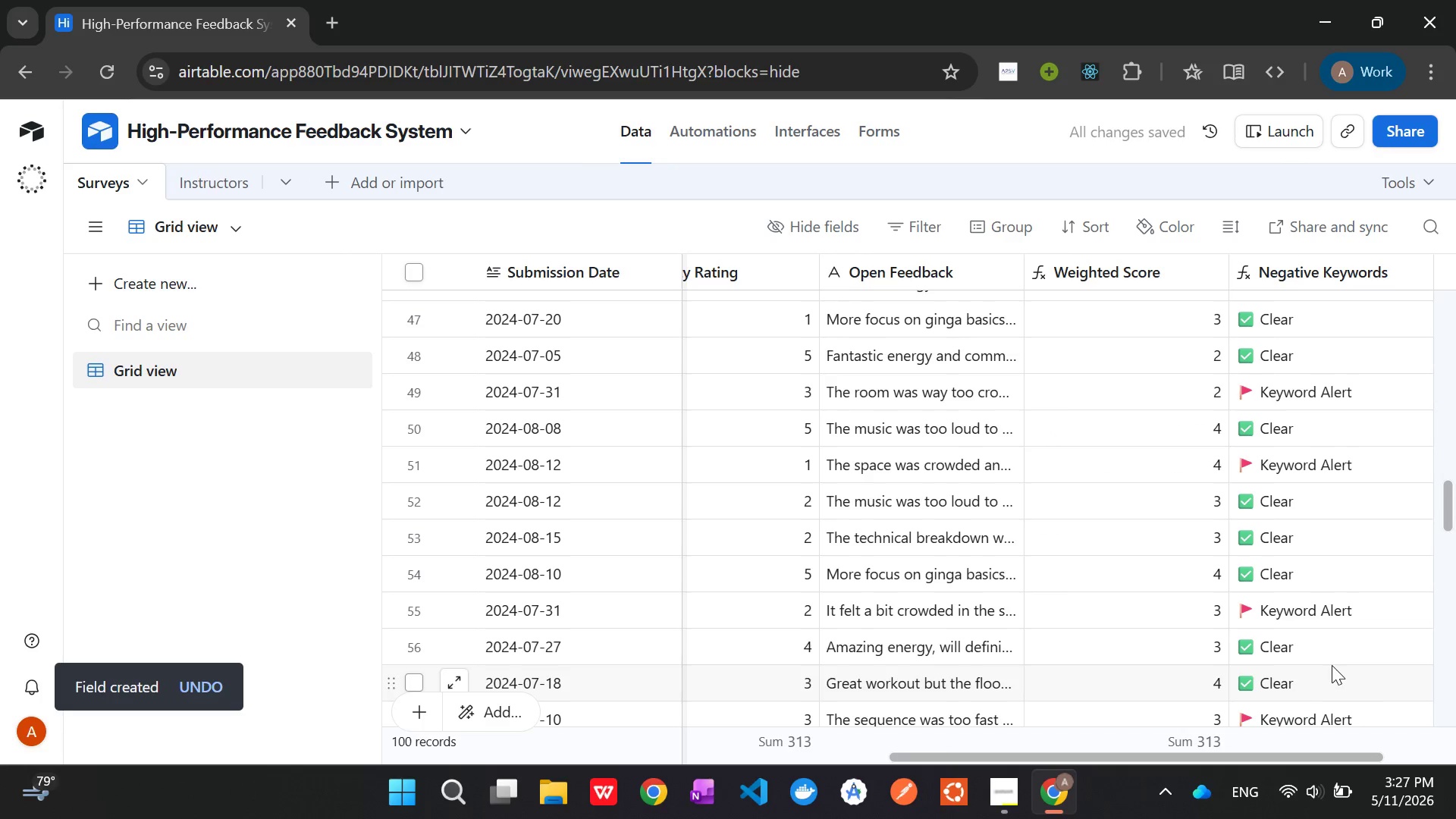 
scroll: coordinate [1247, 556], scroll_direction: up, amount: 15.0
 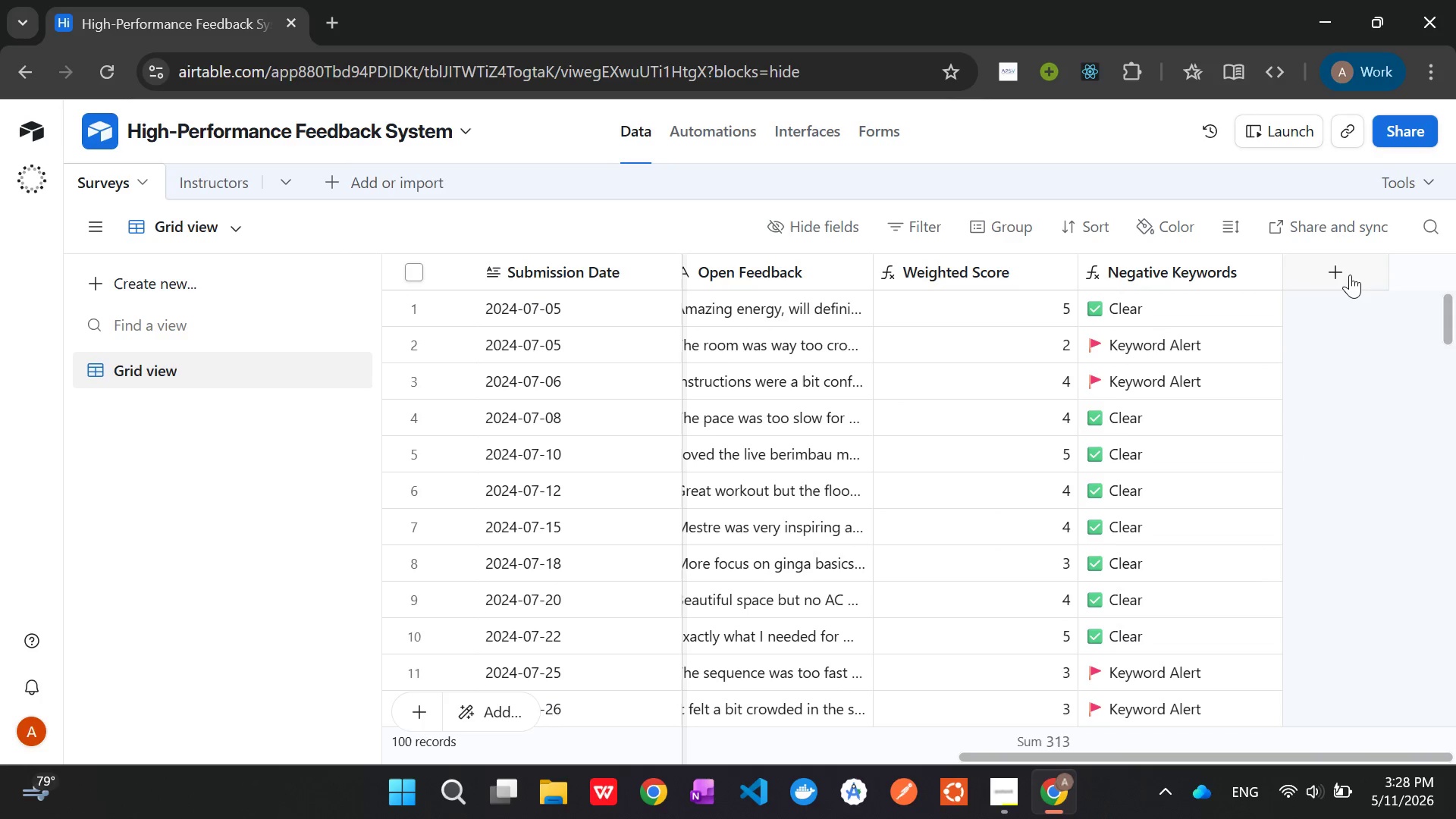 
left_click([1350, 275])
 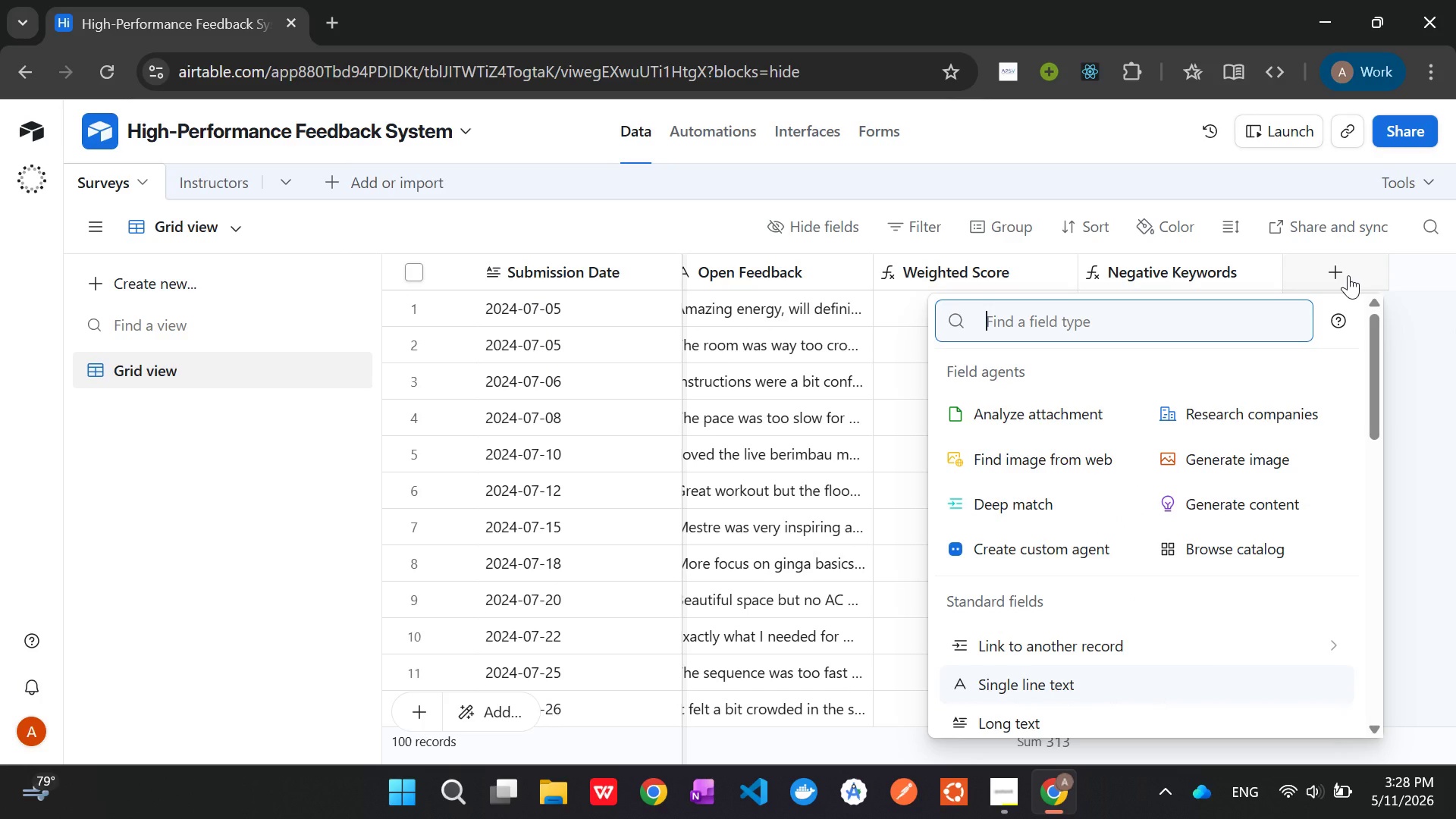 
type(for)
 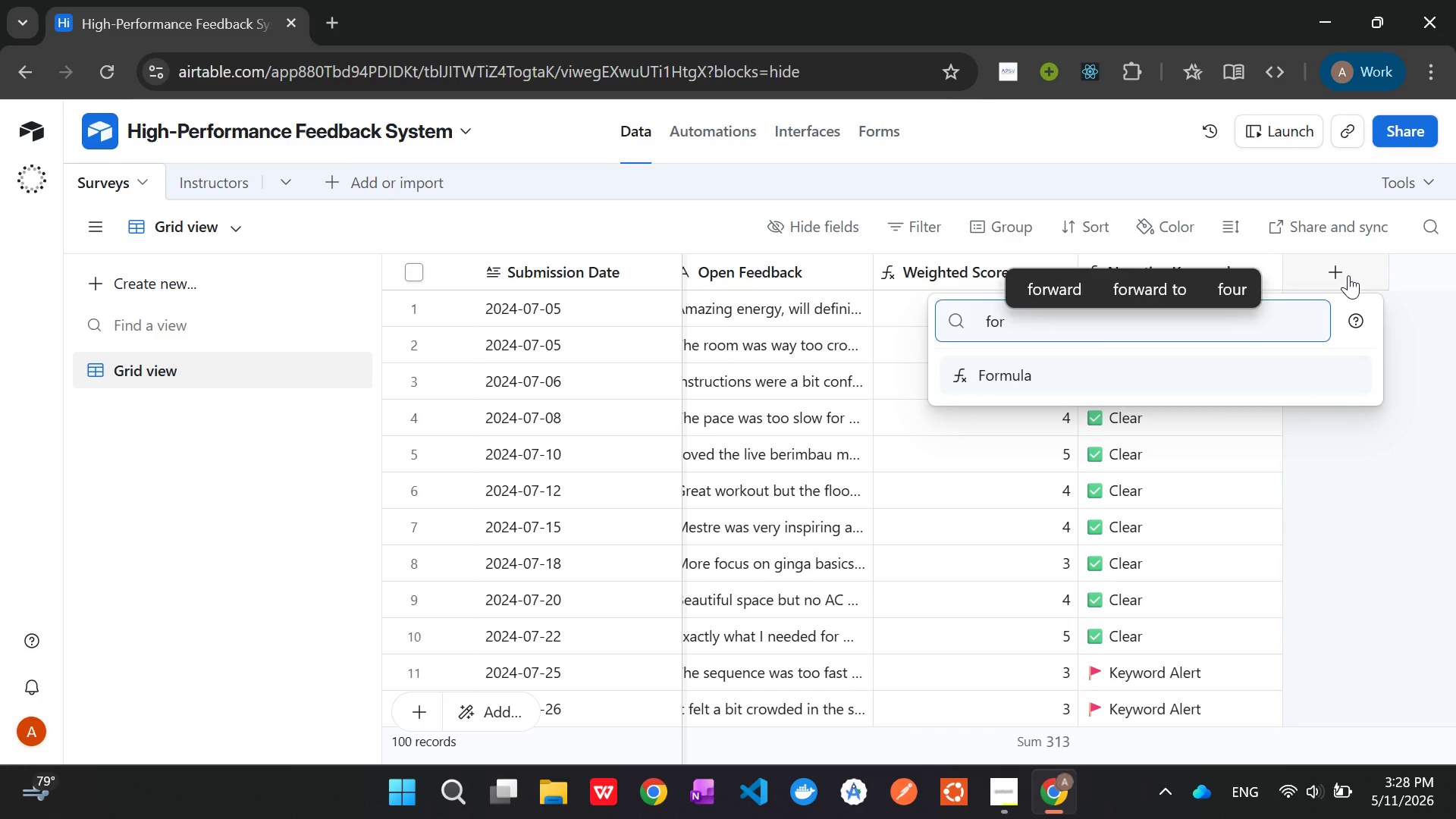 
key(Enter)
 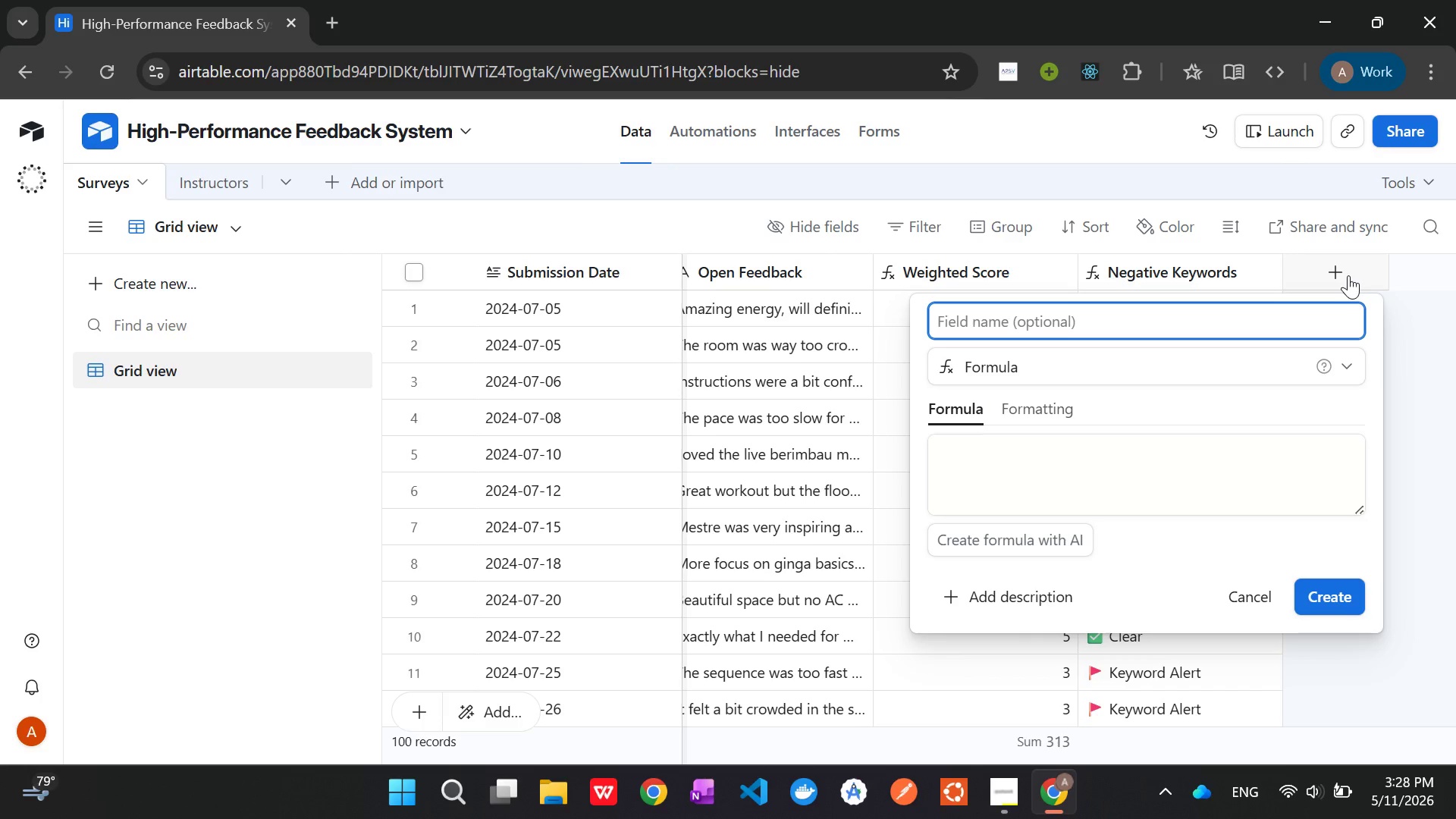 
wait(10.47)
 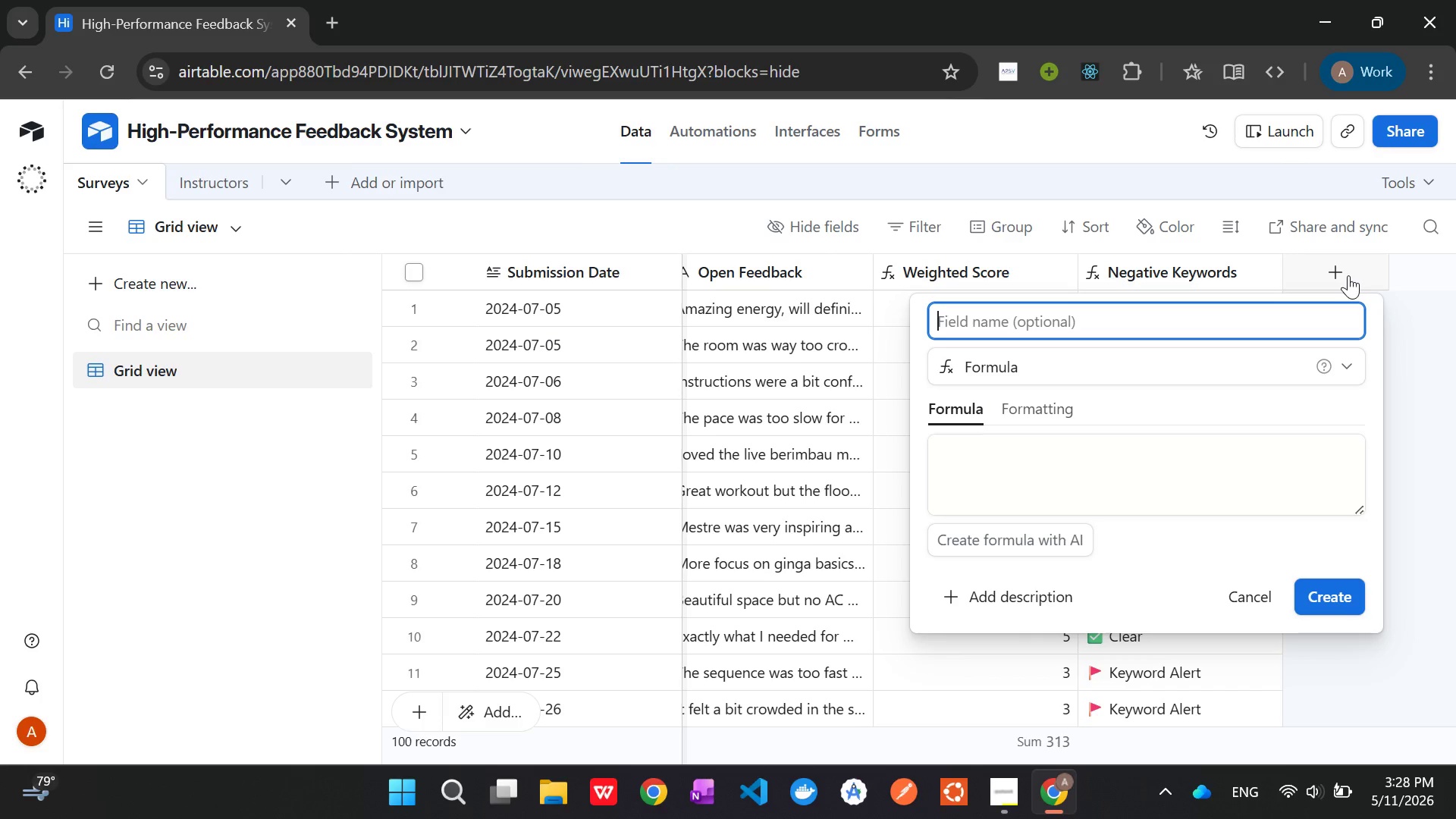 
type(At-Risk)
 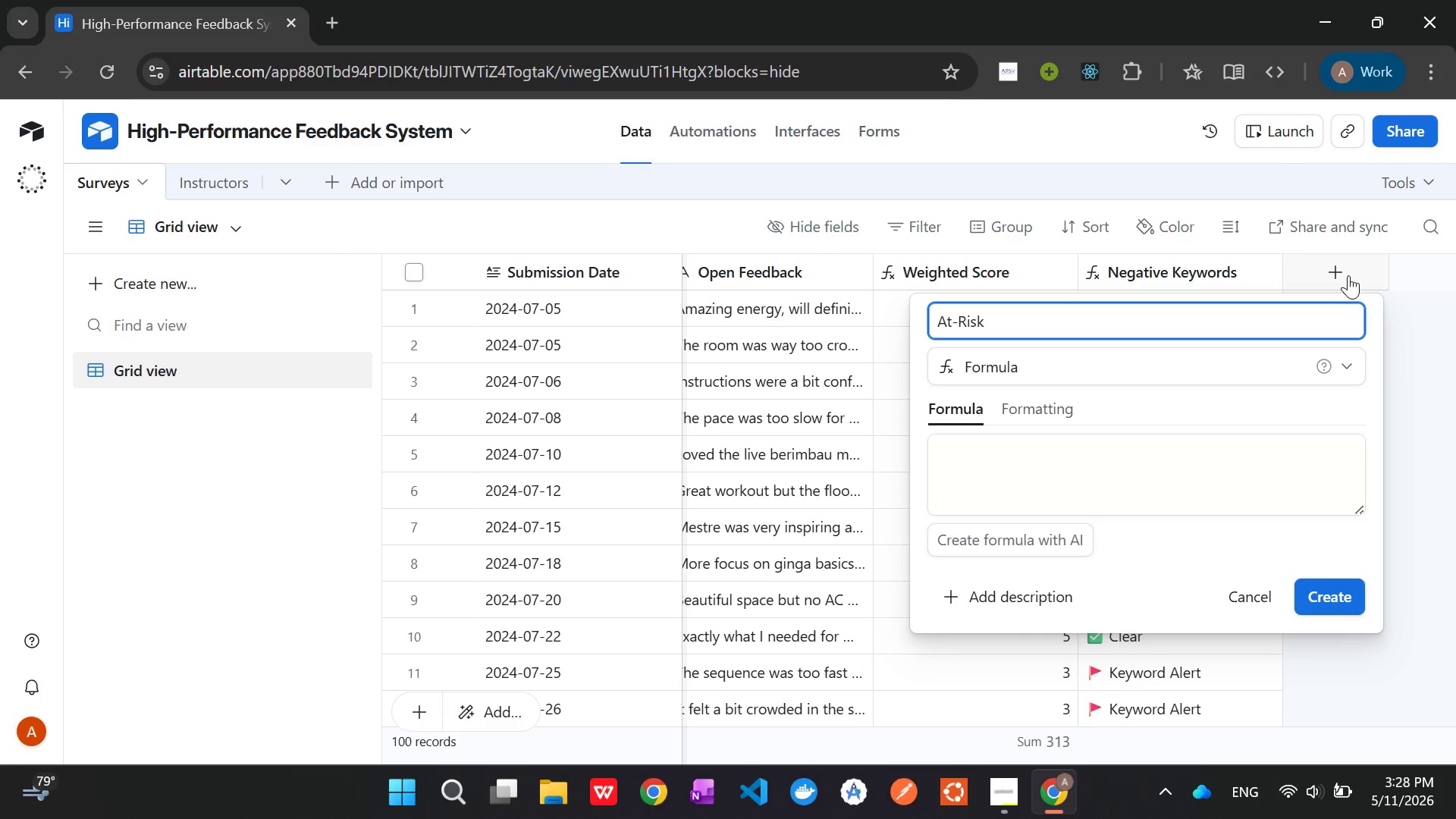 
type( Session)
 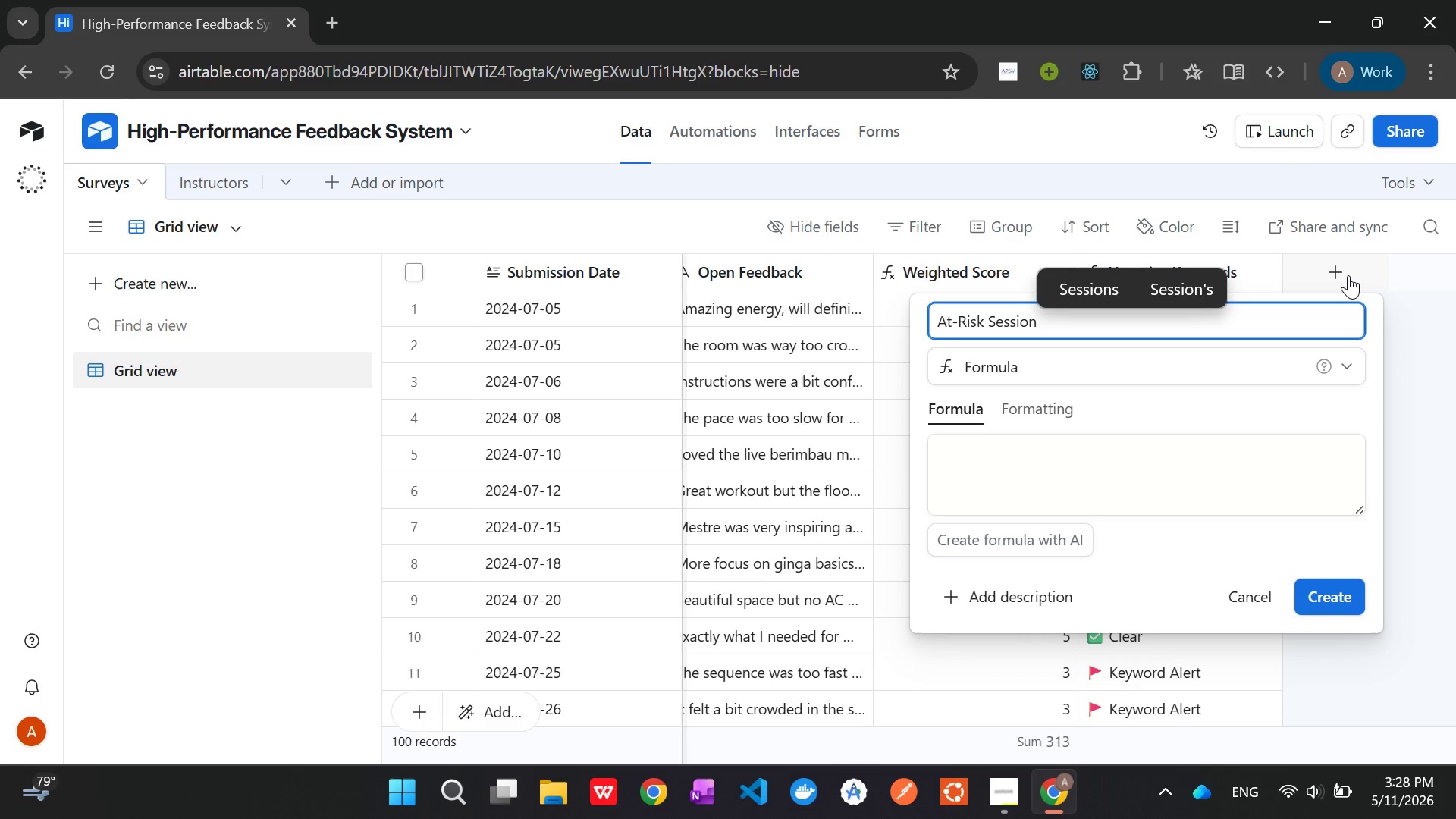 
wait(10.25)
 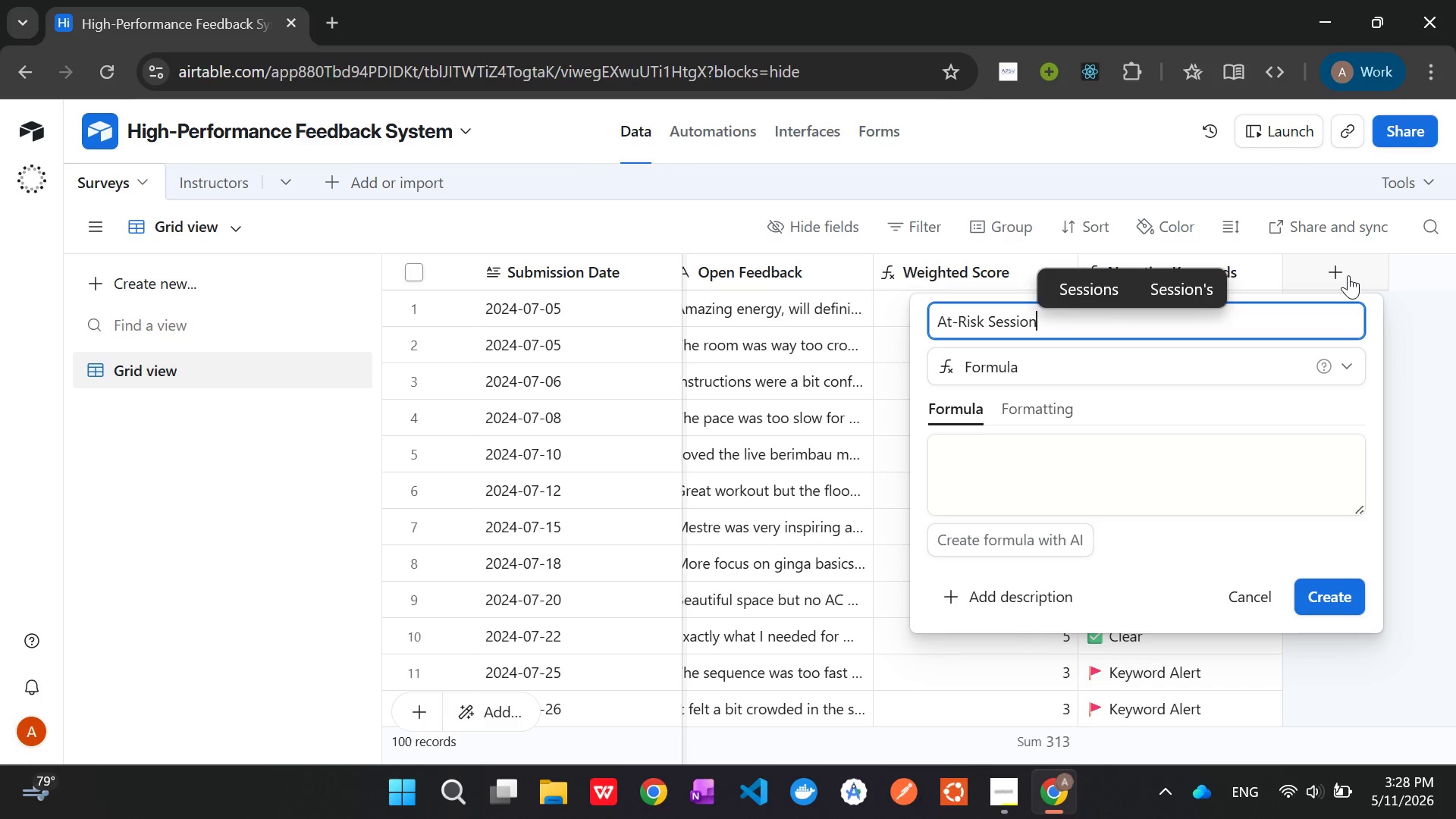 
left_click([1056, 479])
 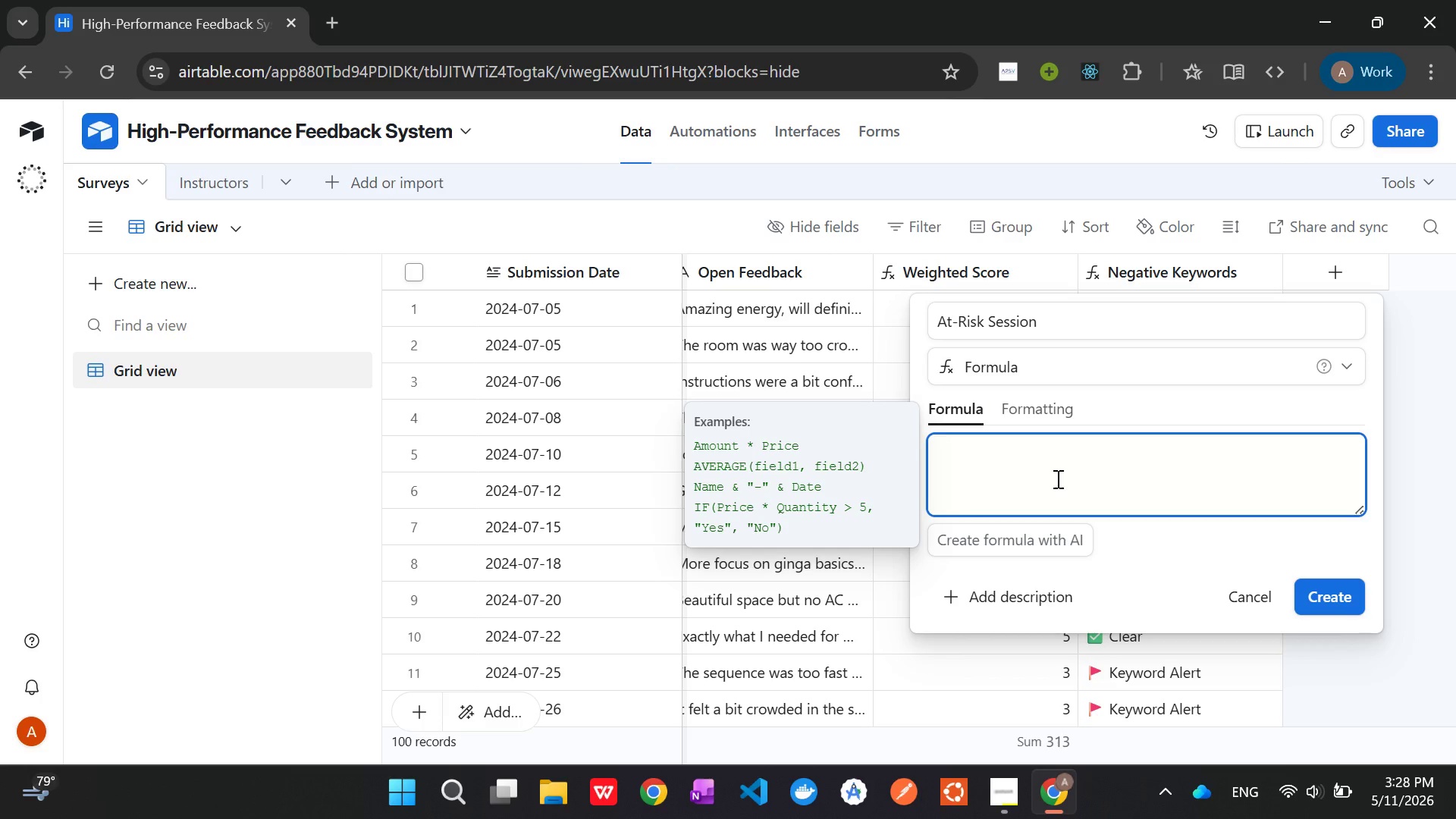 
wait(6.58)
 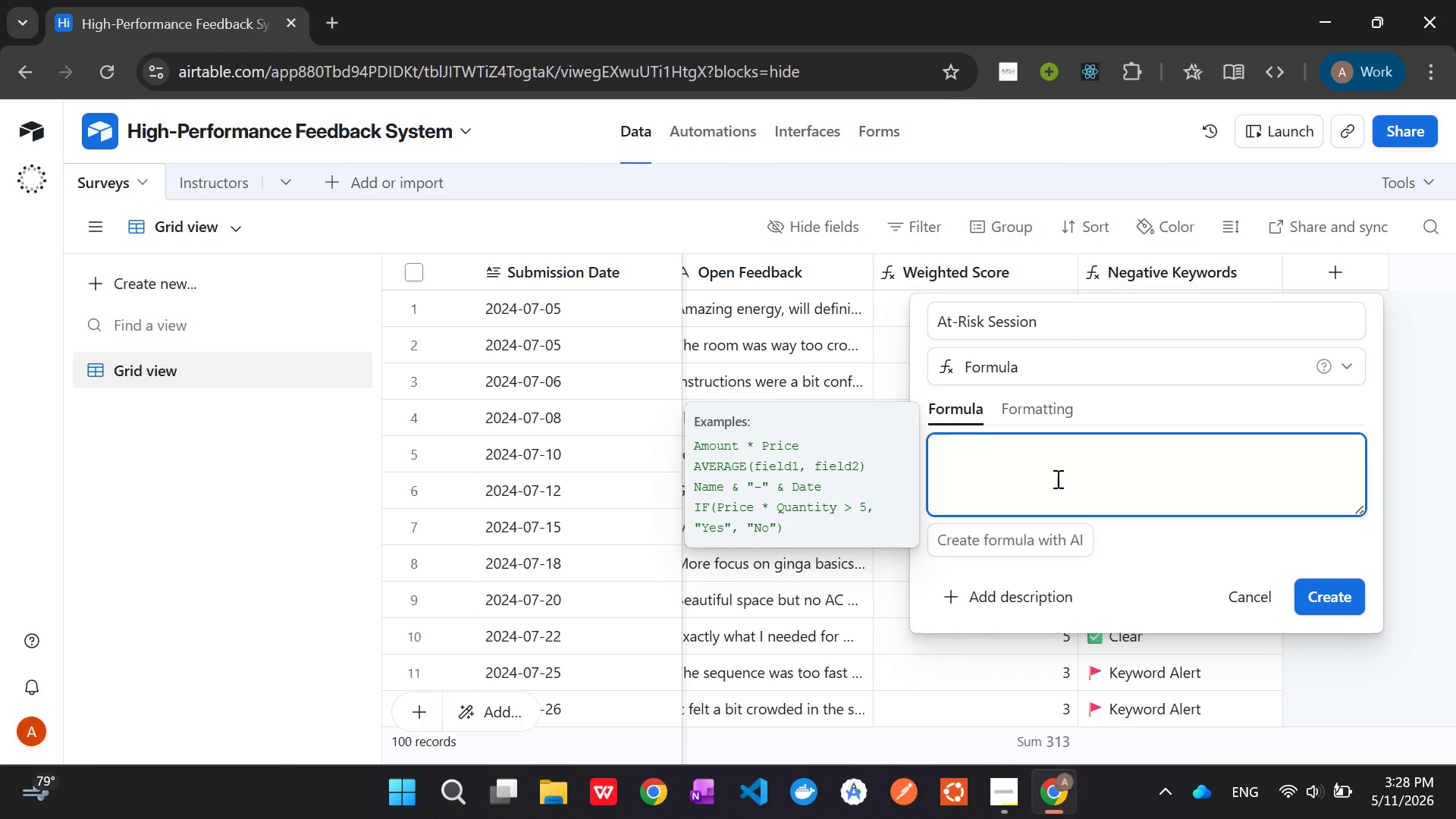 
type(IF()
 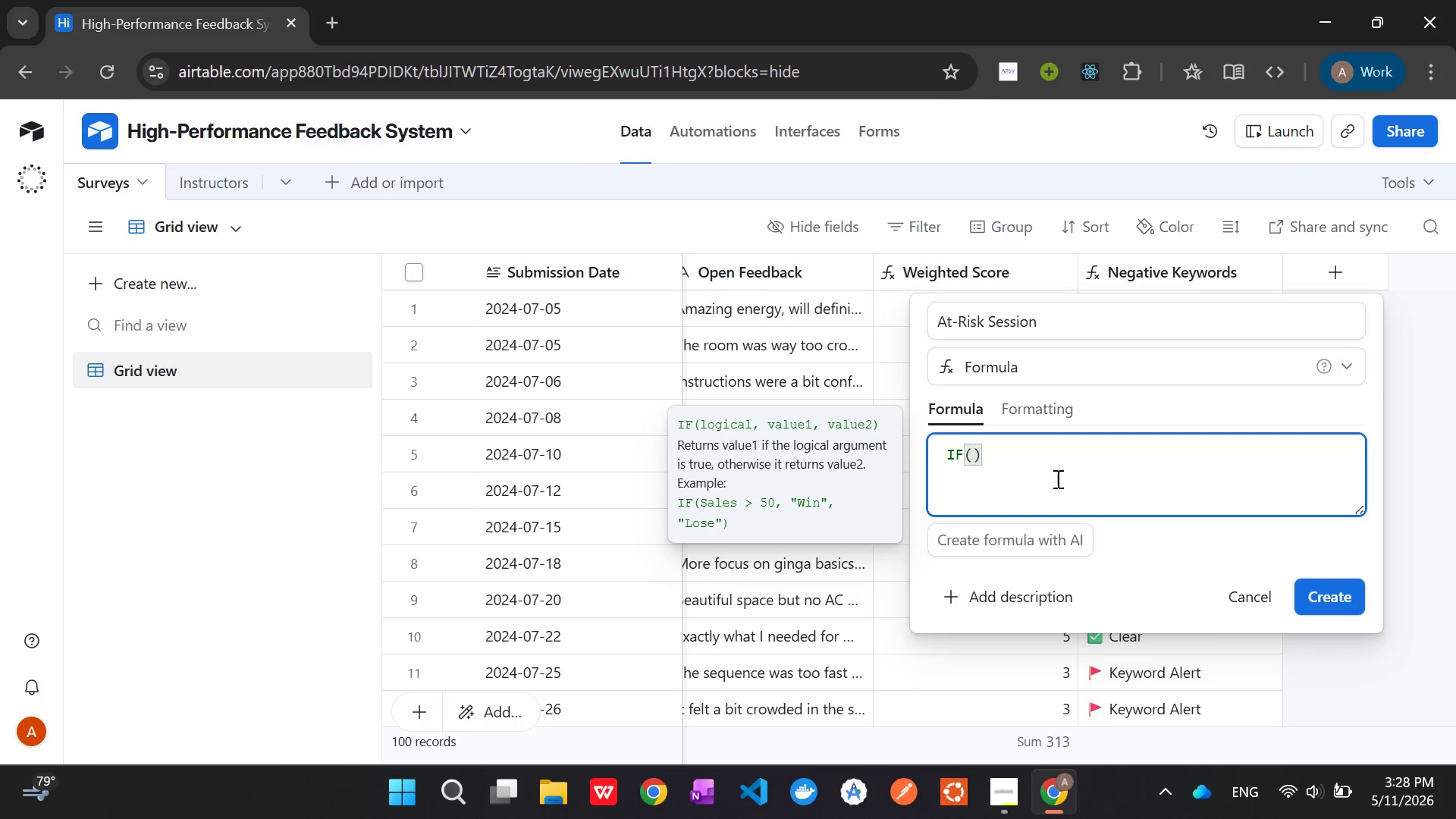 
key(Enter)
 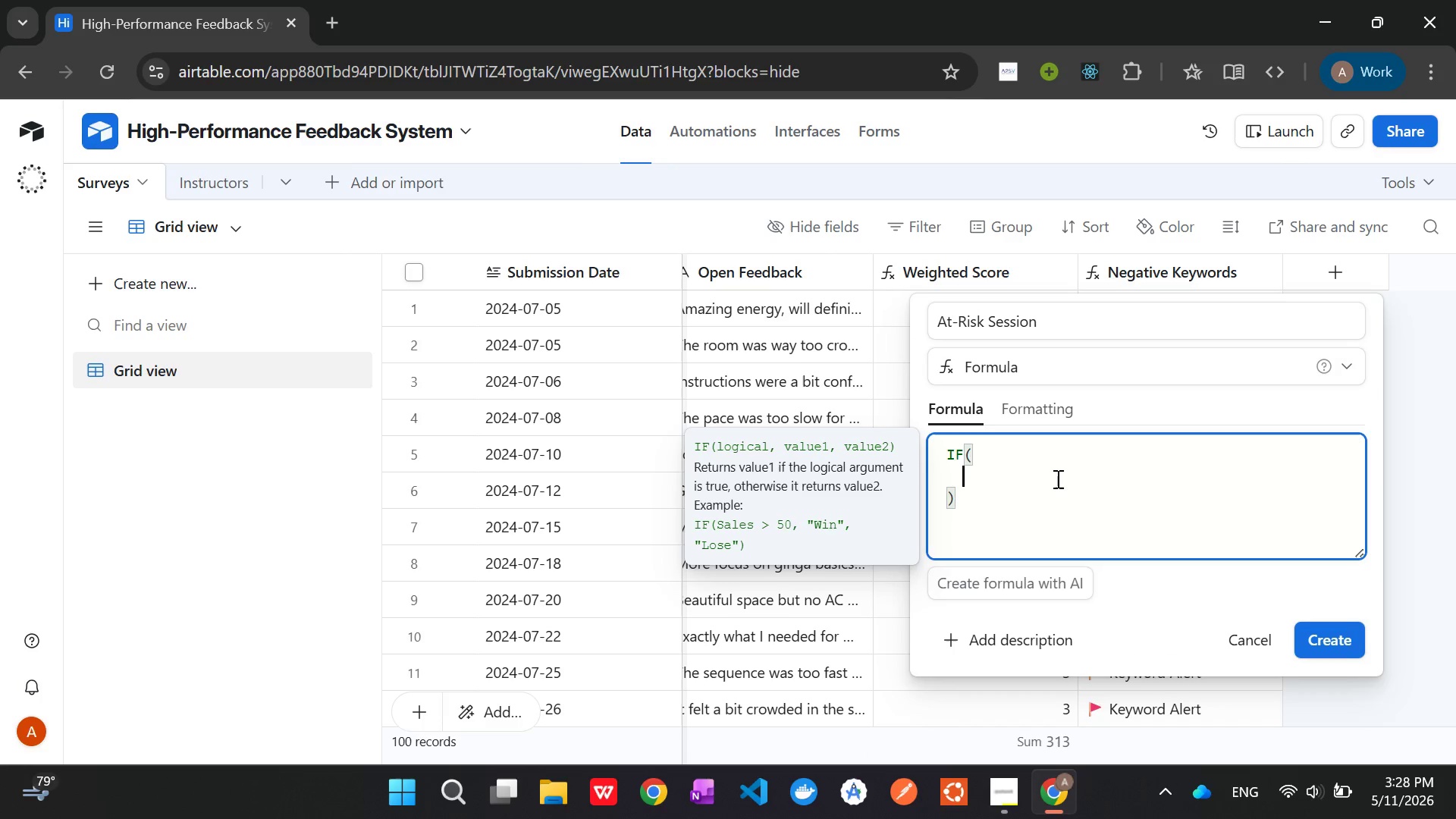 
type(OR)
 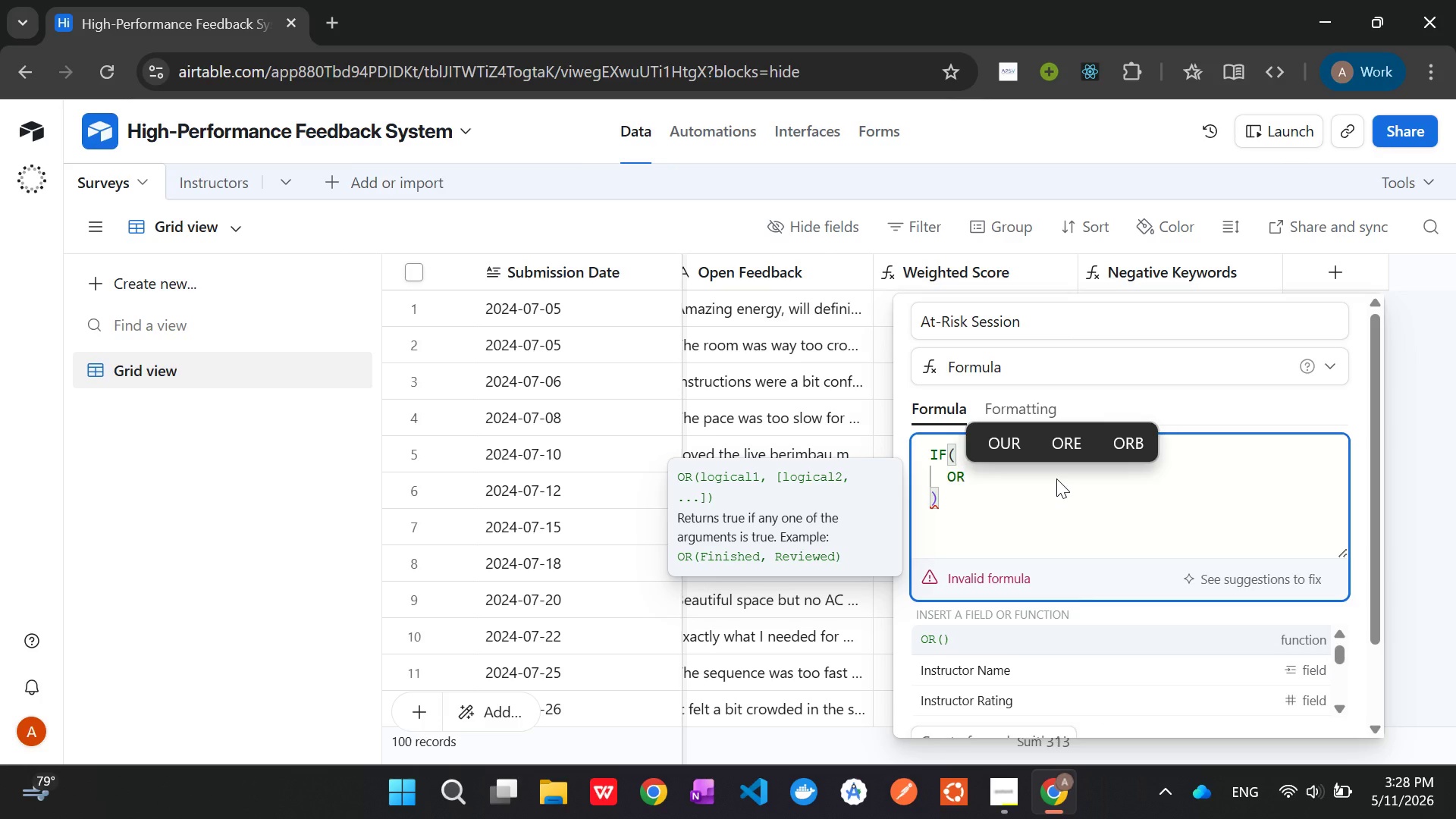 
key(Shift+9)
 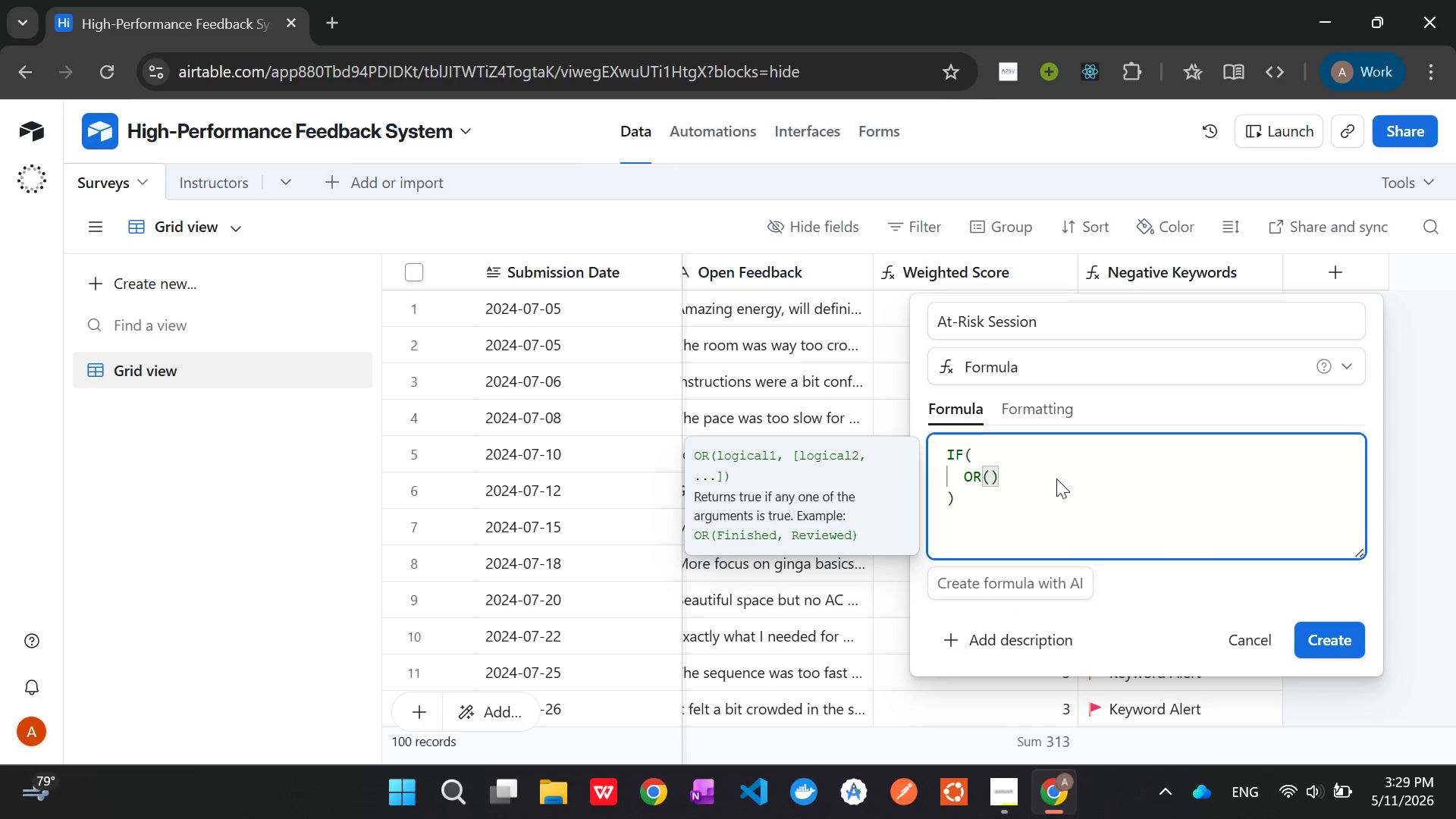 
key(Shift+BracketLeft)
 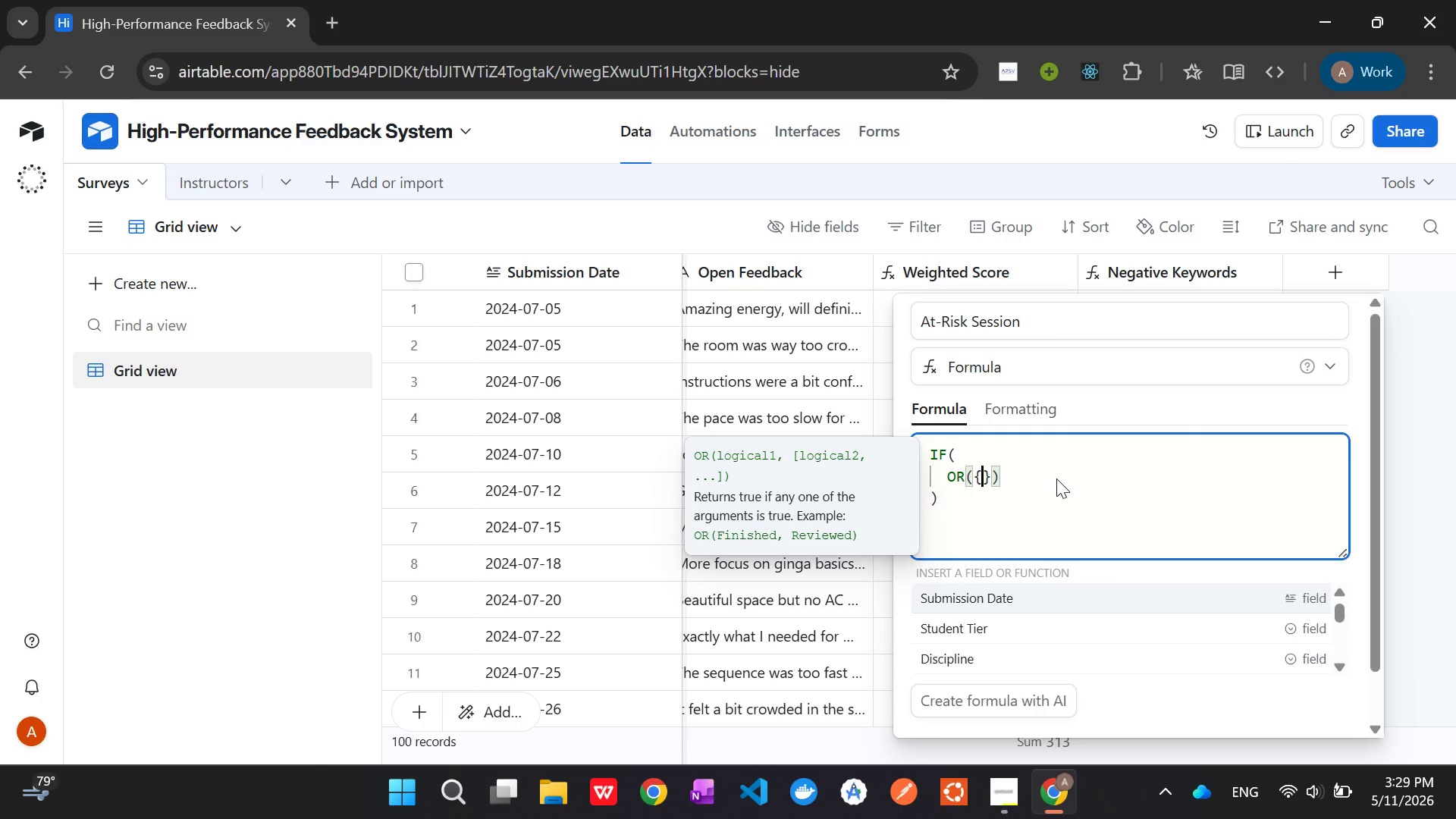 
type(Wei)
key(Tab)
type( < 3.5)
 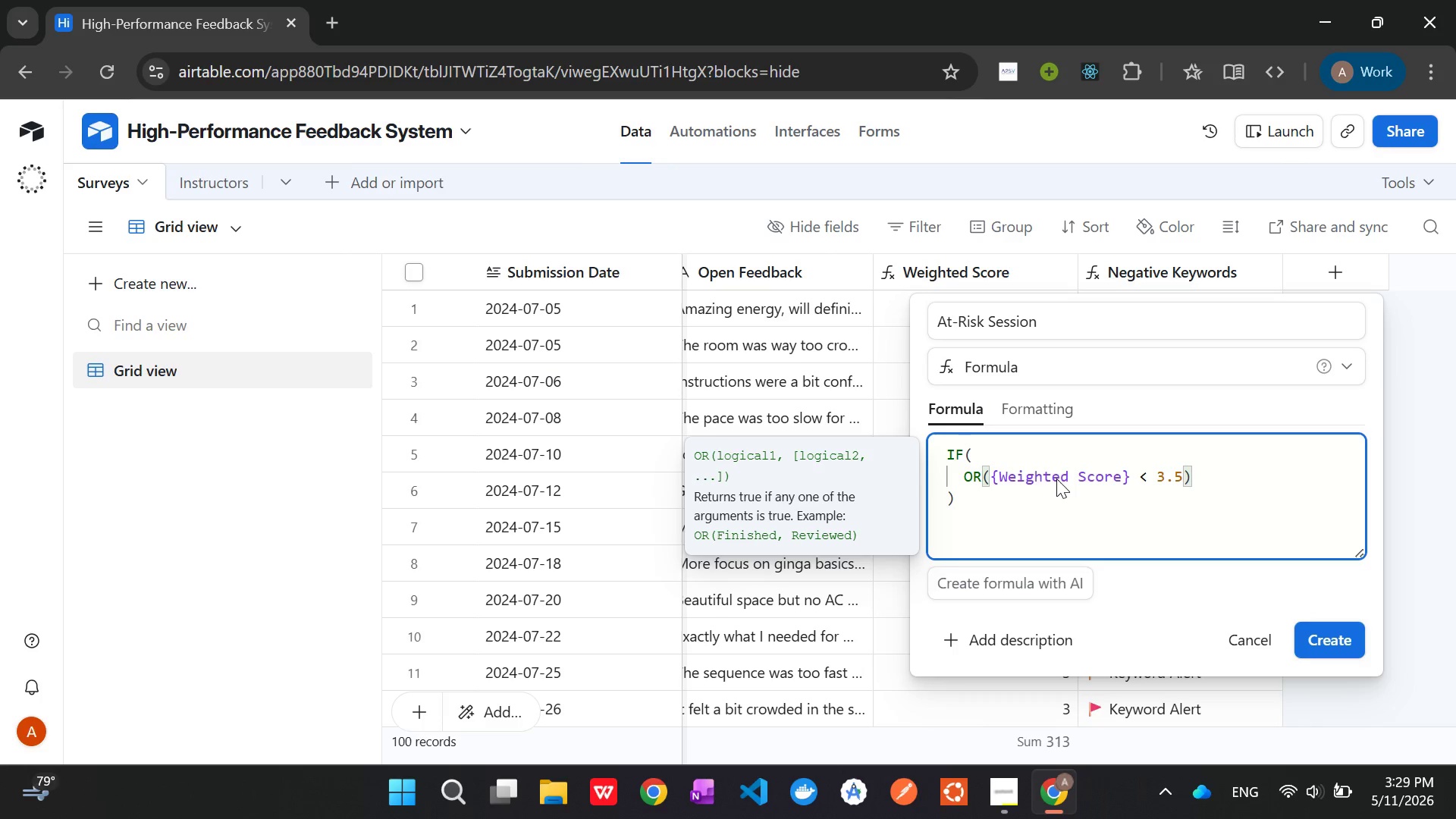 
wait(29.83)
 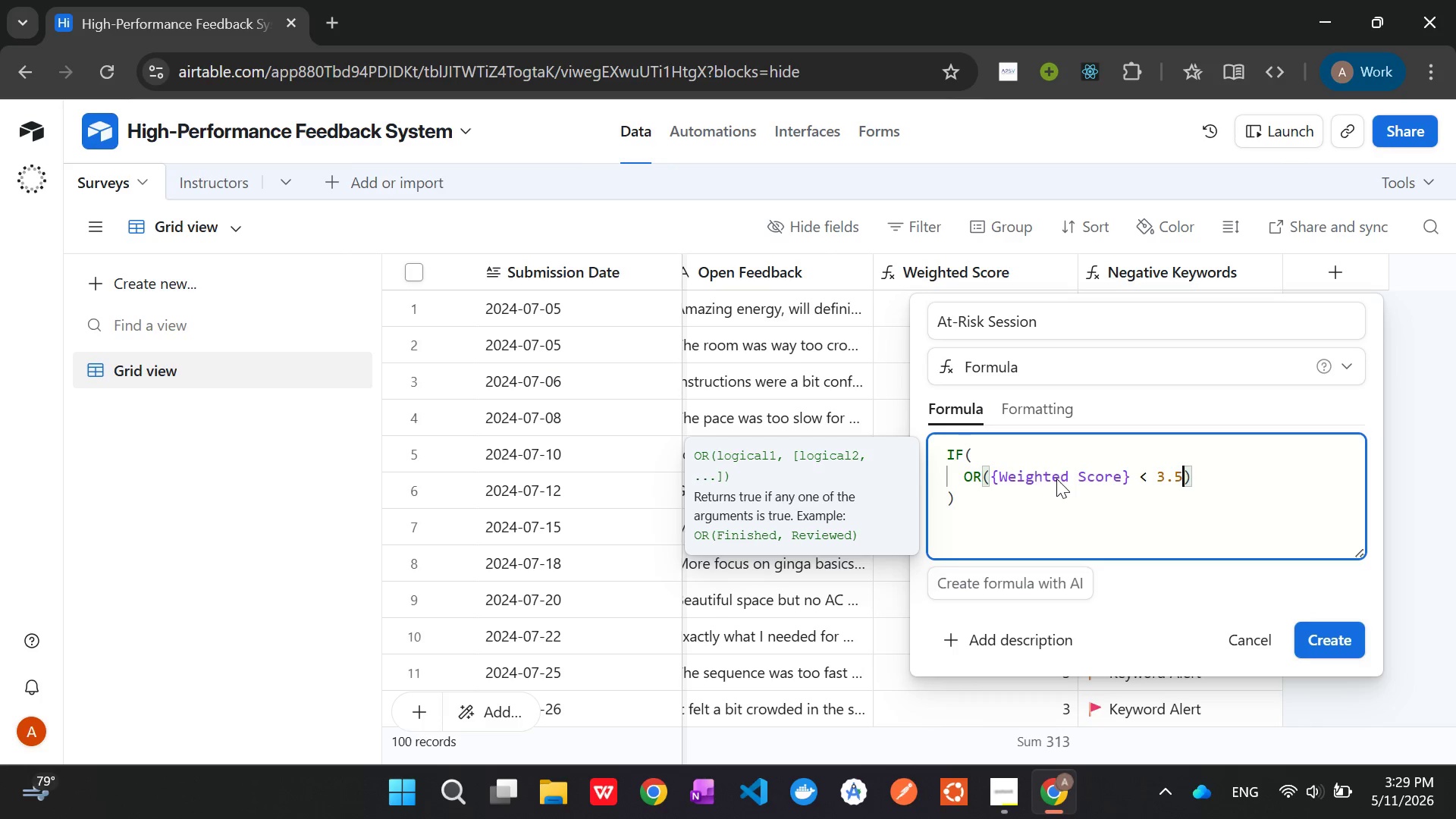 
key(Comma)
 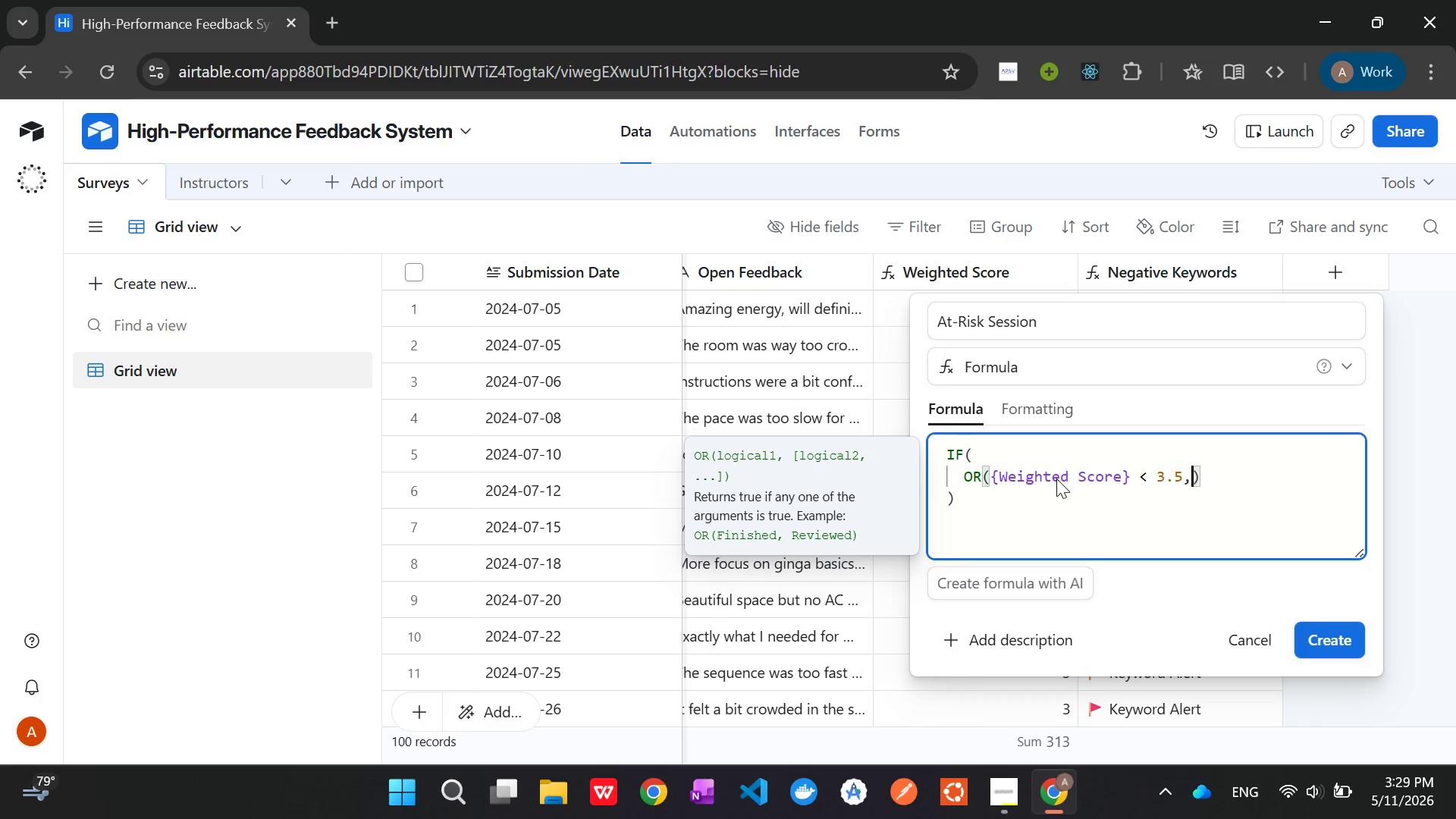 
wait(8.34)
 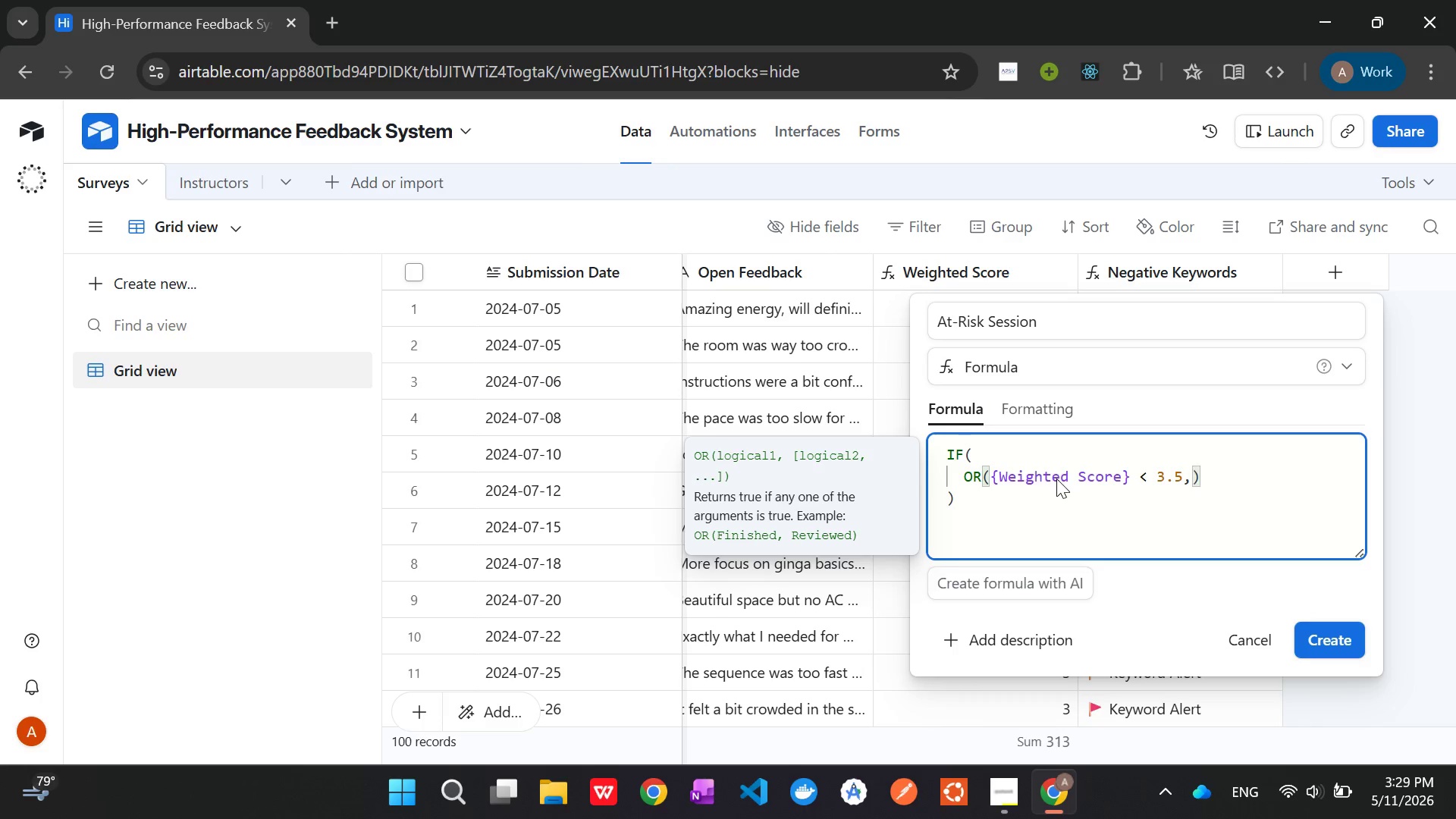 
type({Negat)
key(Tab)
 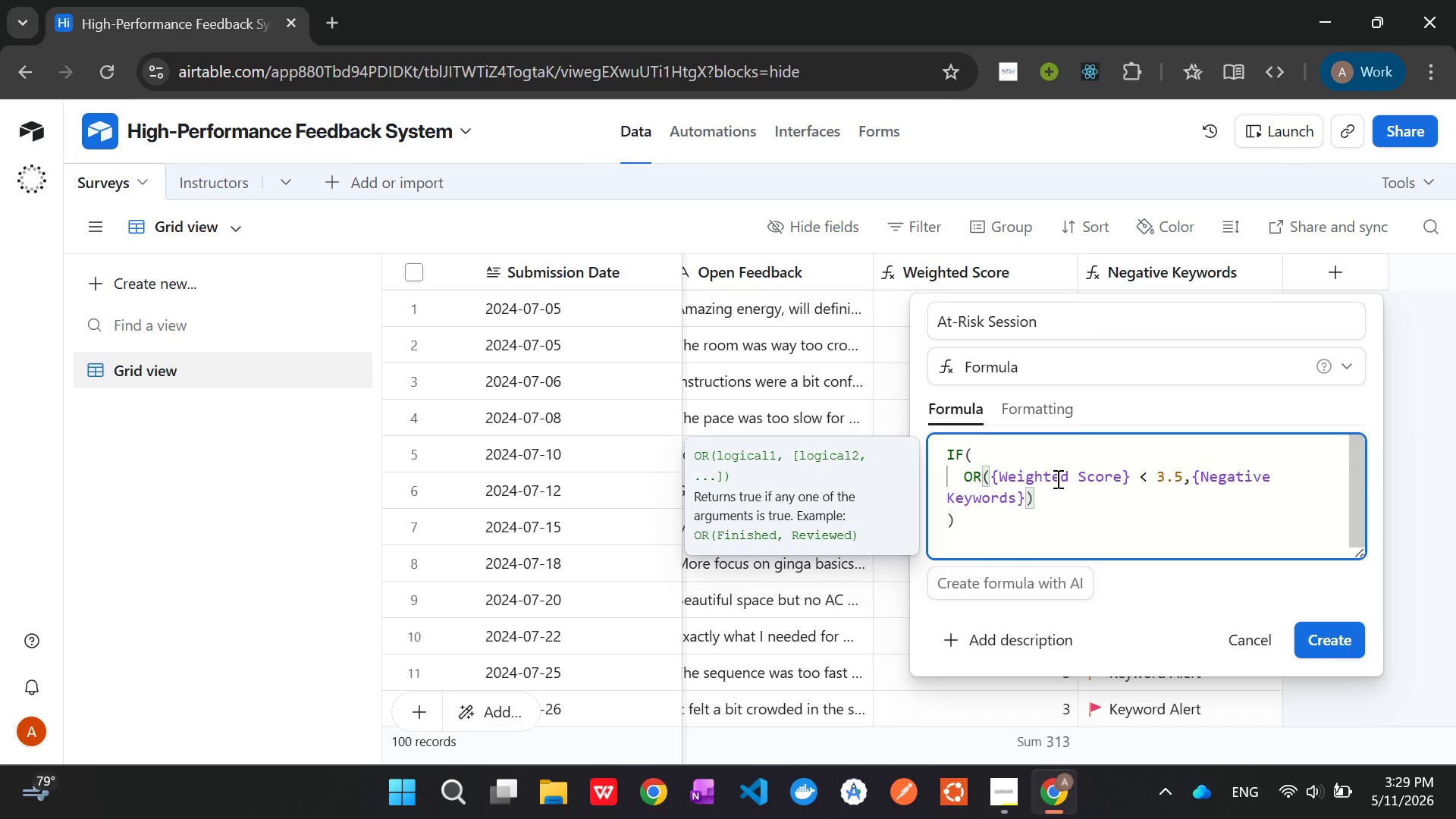 
key(Space)
 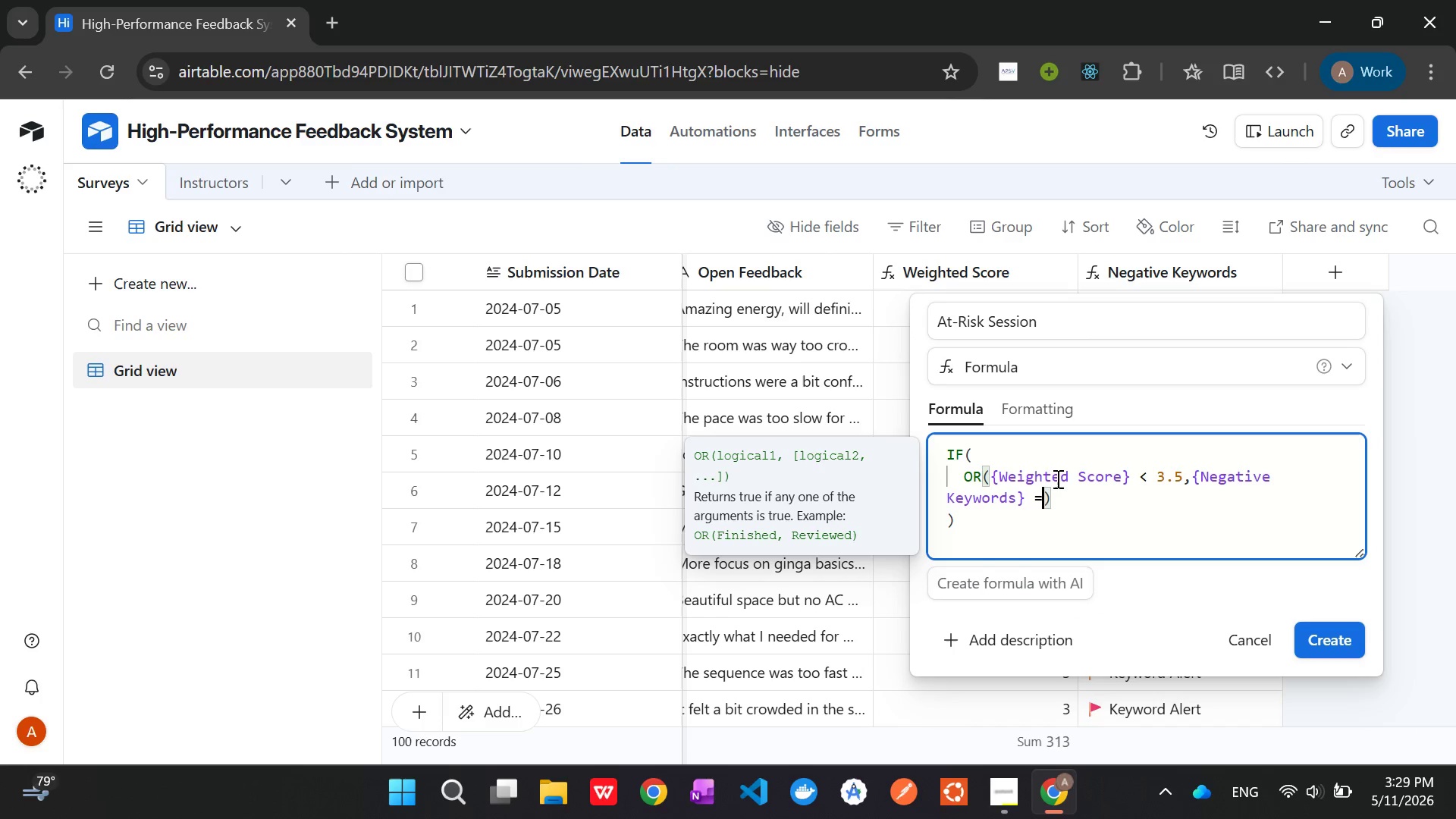 
key(Equal)
 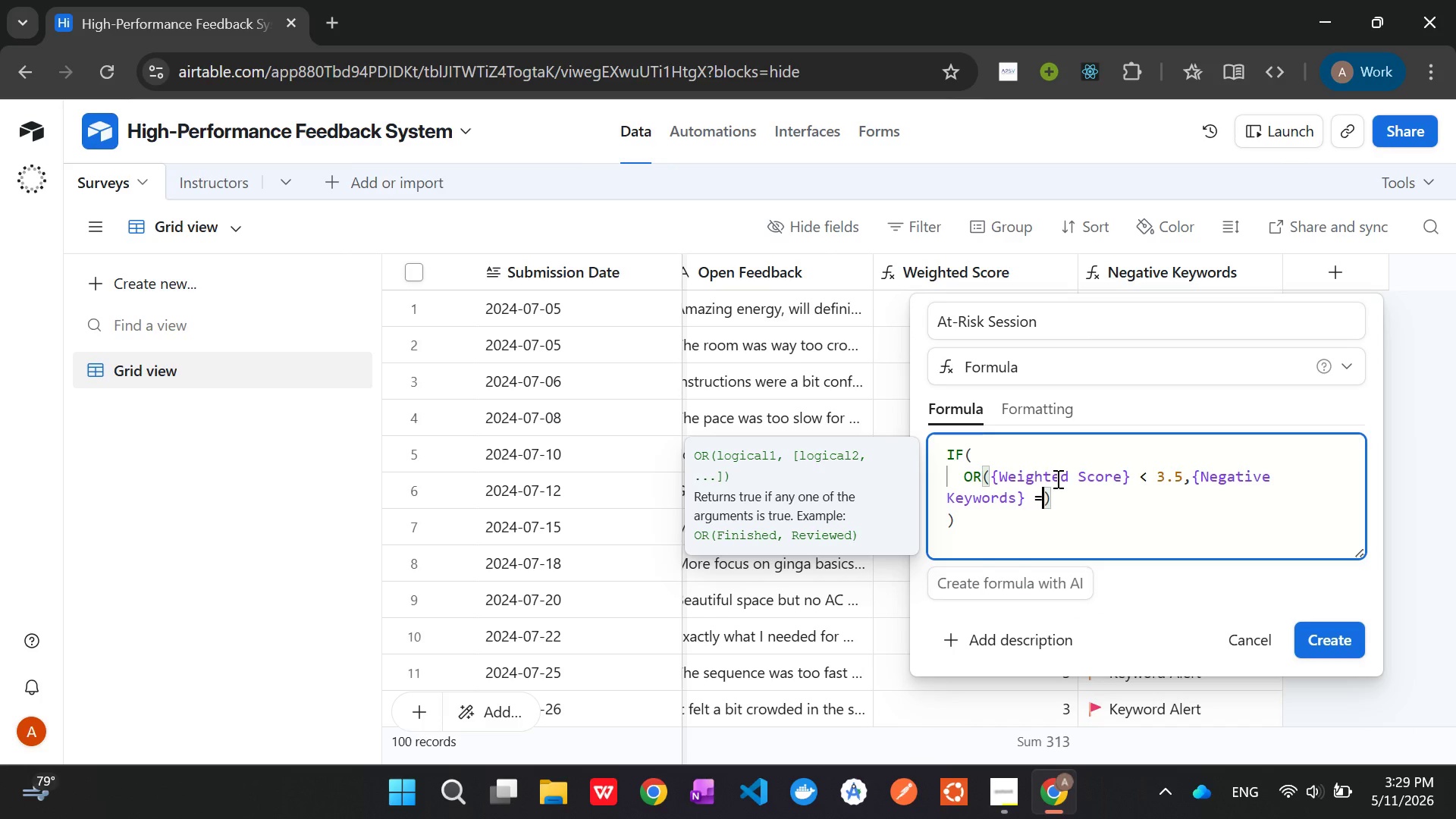 
key(Space)
 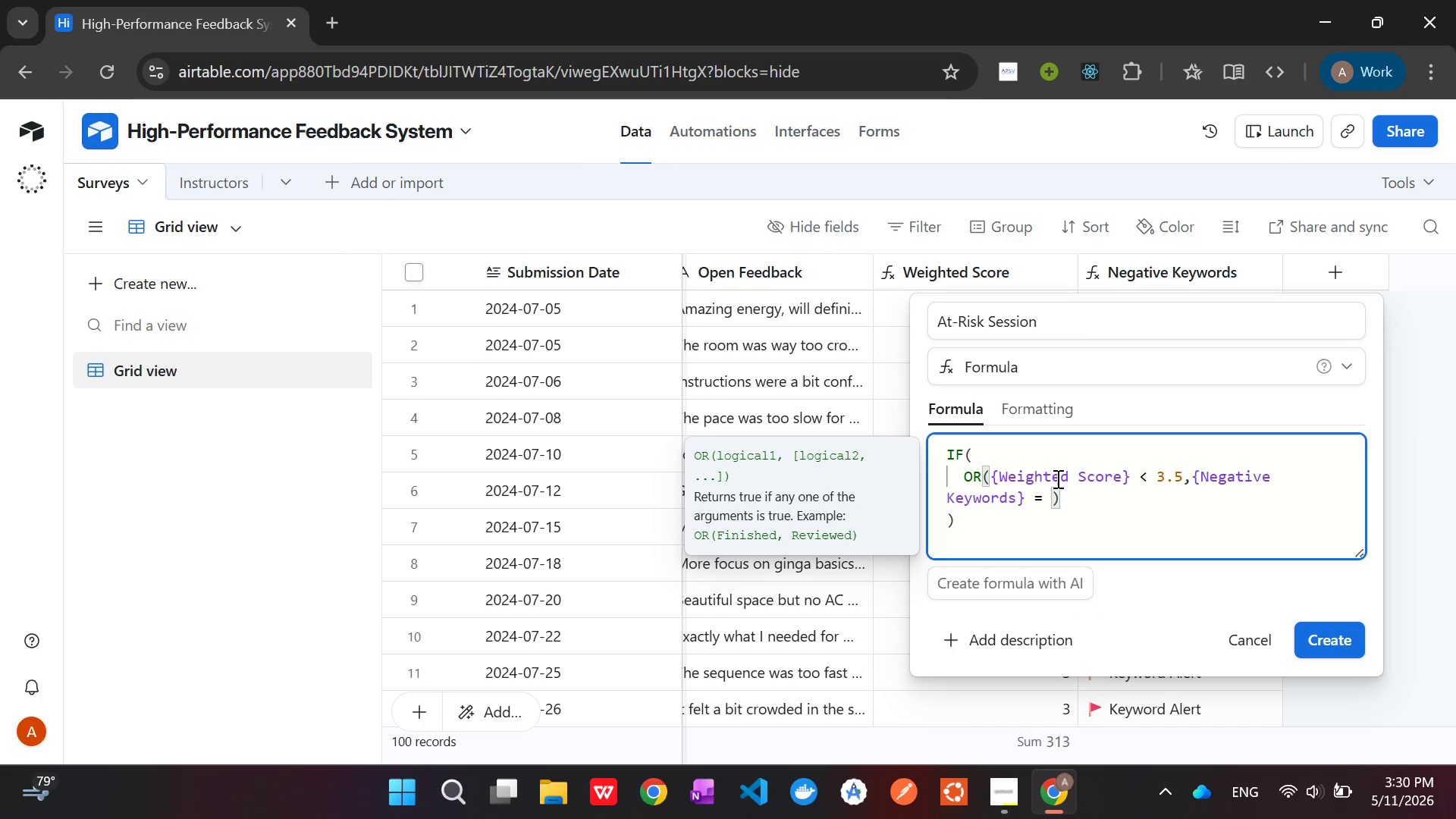 
key(Shift+Quote)
 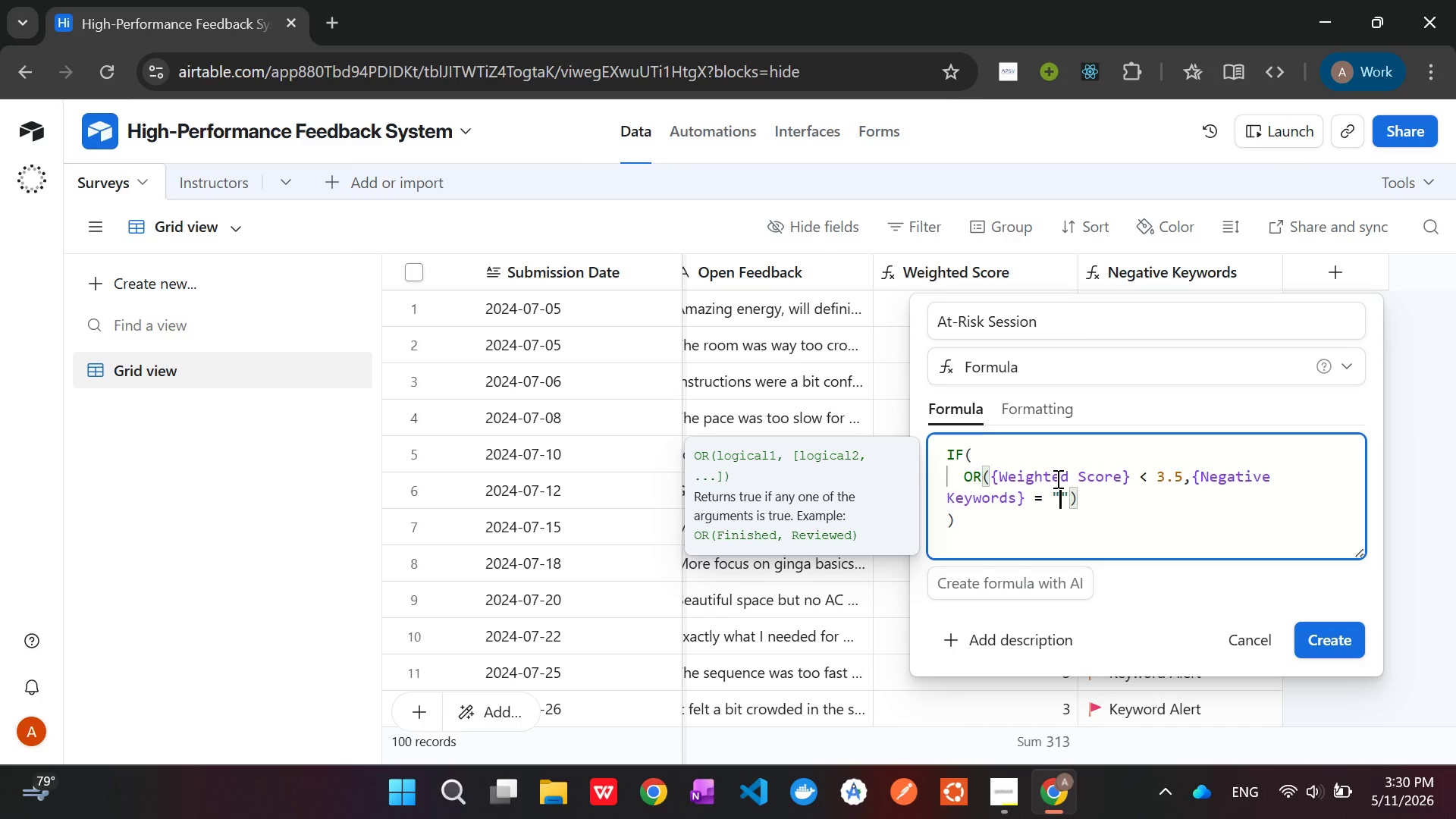 
key(Meta+MetaLeft)
 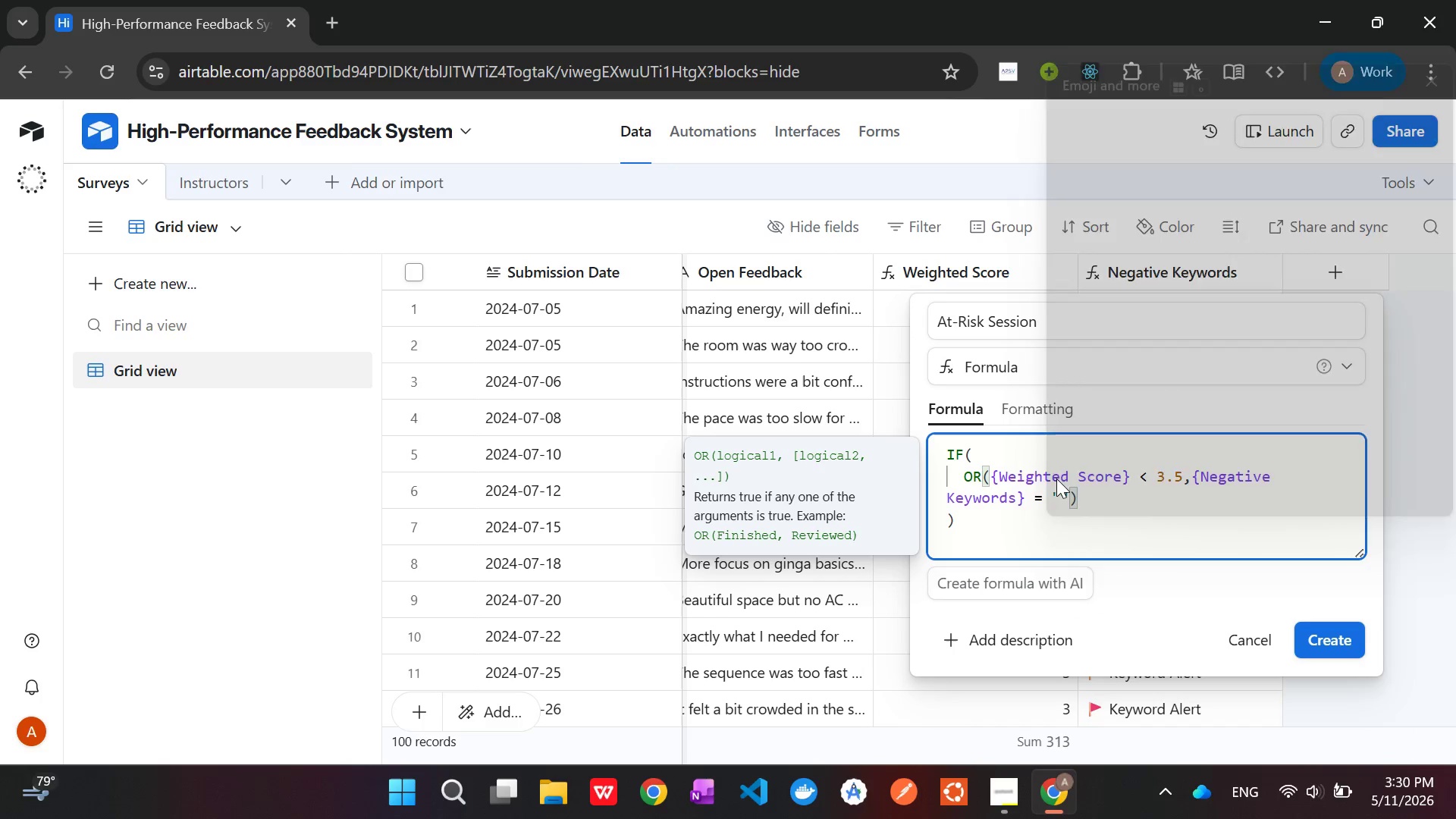 
key(Meta+V)
 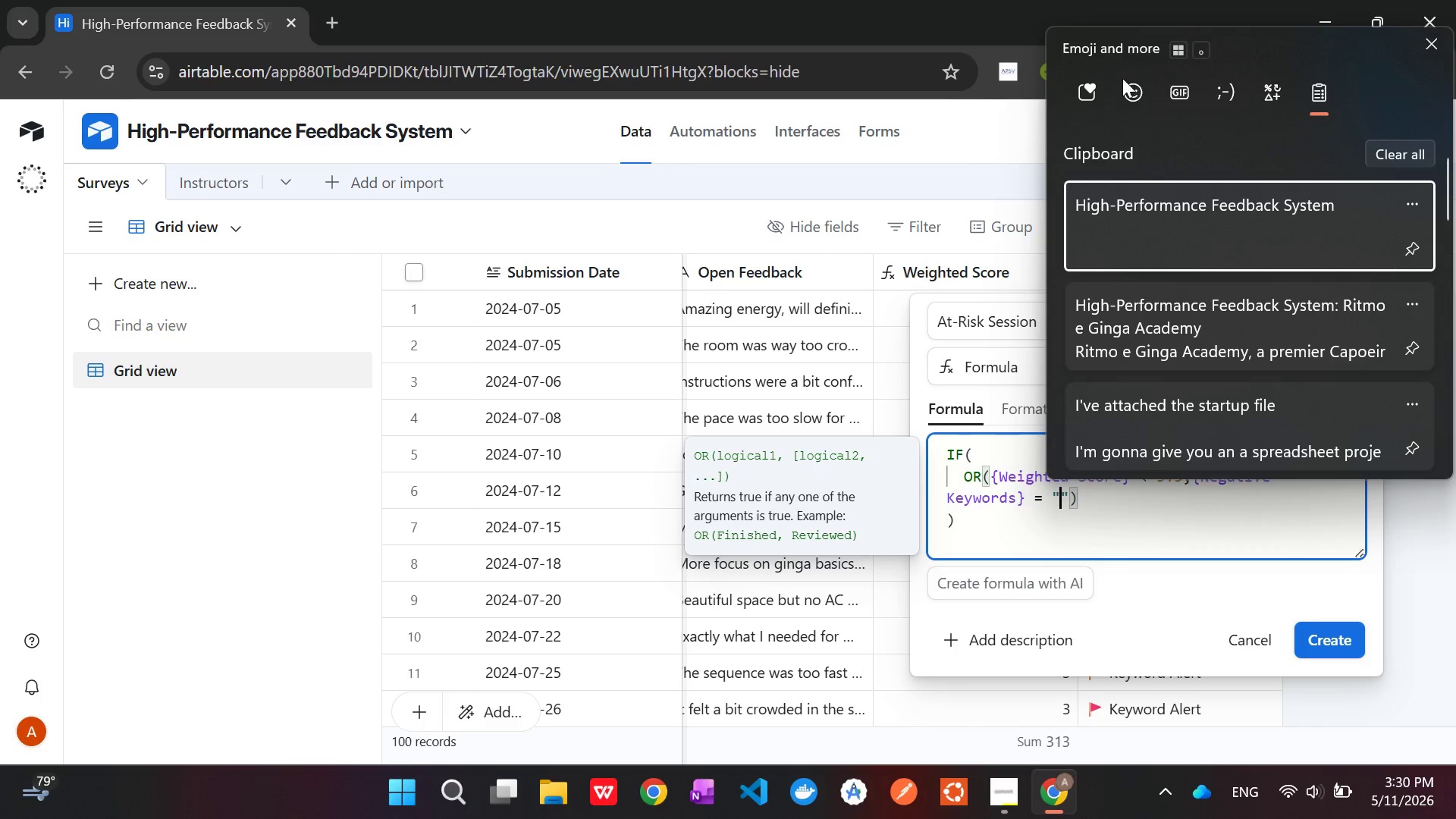 
left_click([1141, 96])
 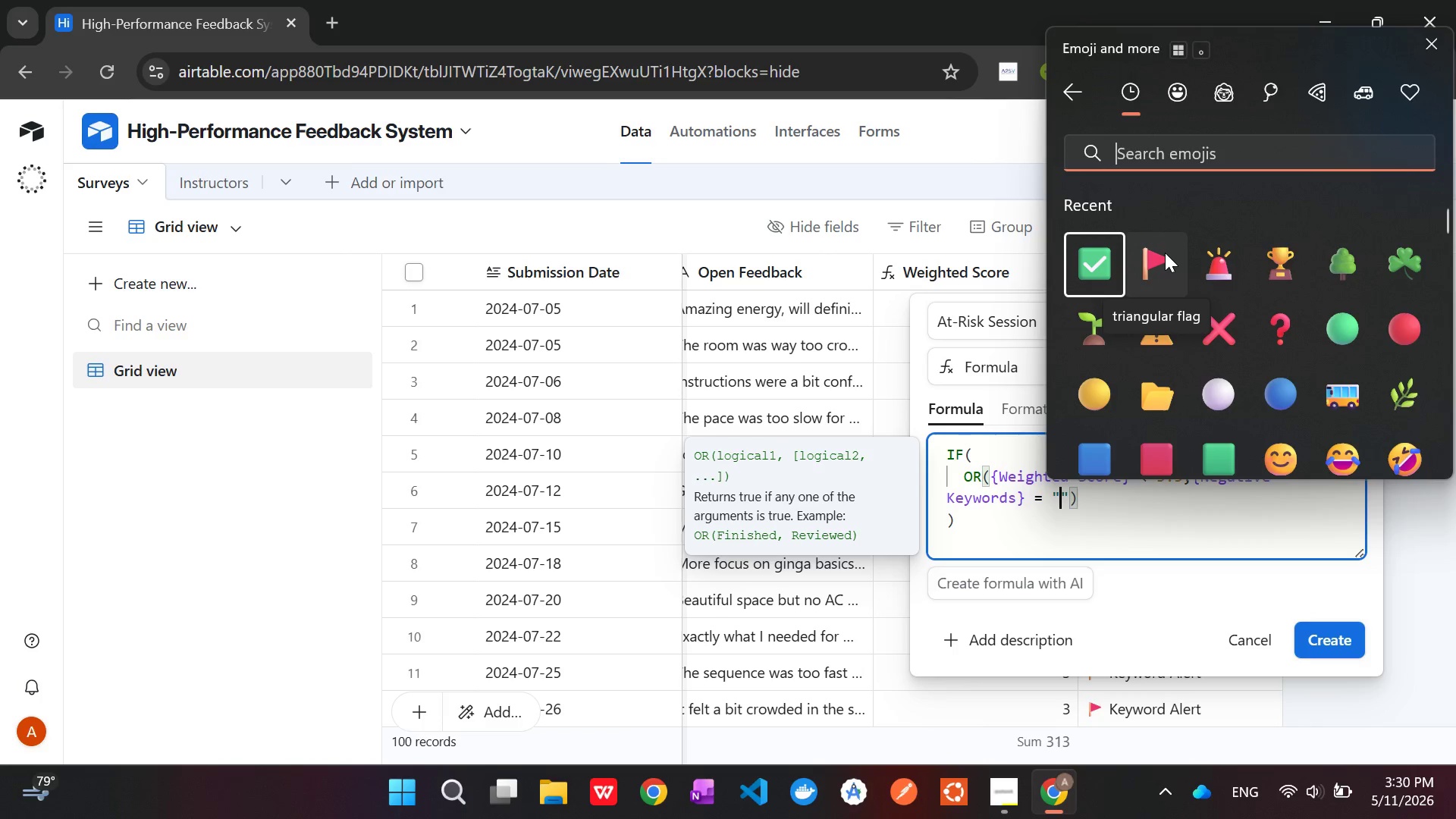 
left_click([1165, 253])
 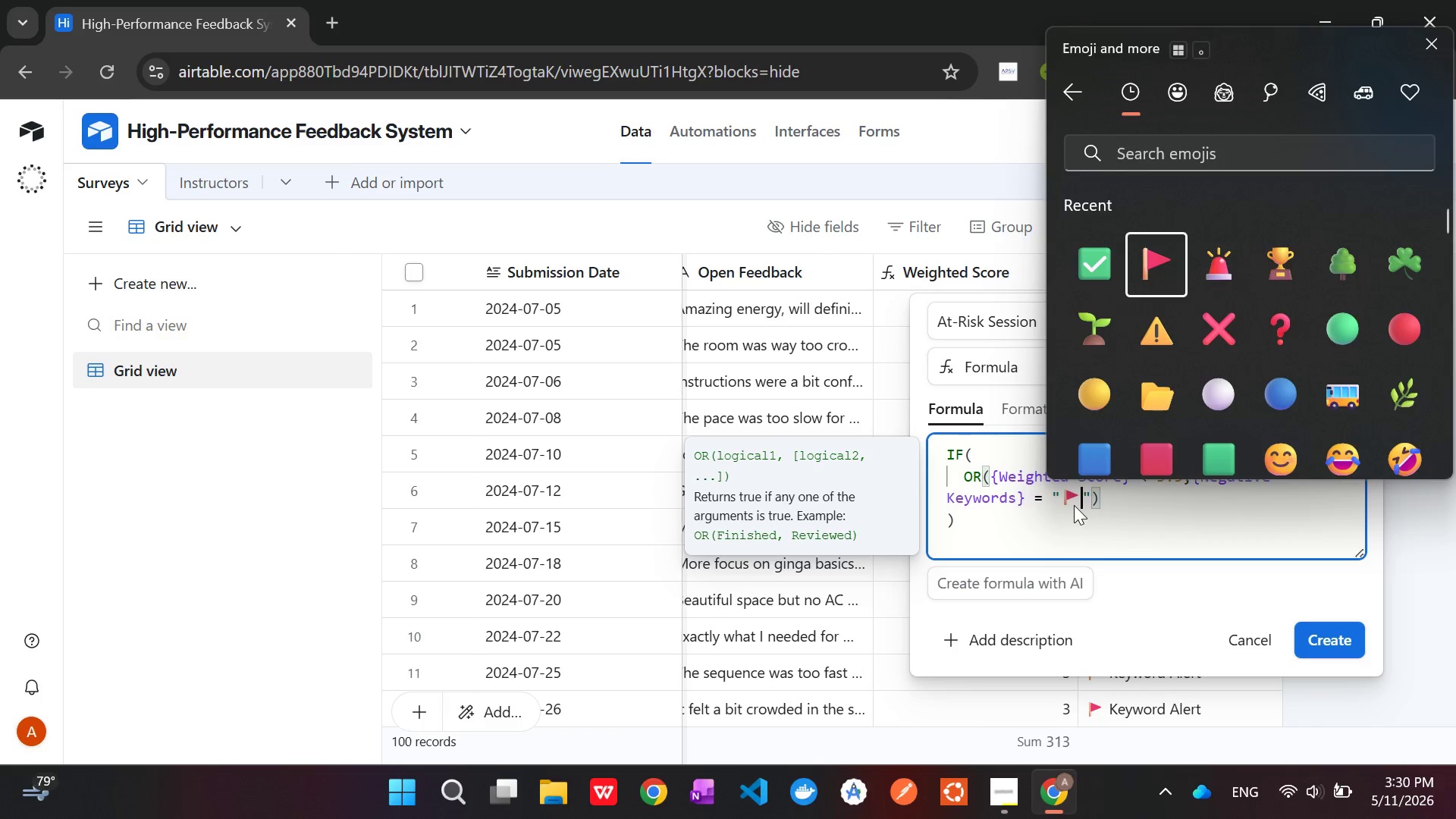 
type( Key)
 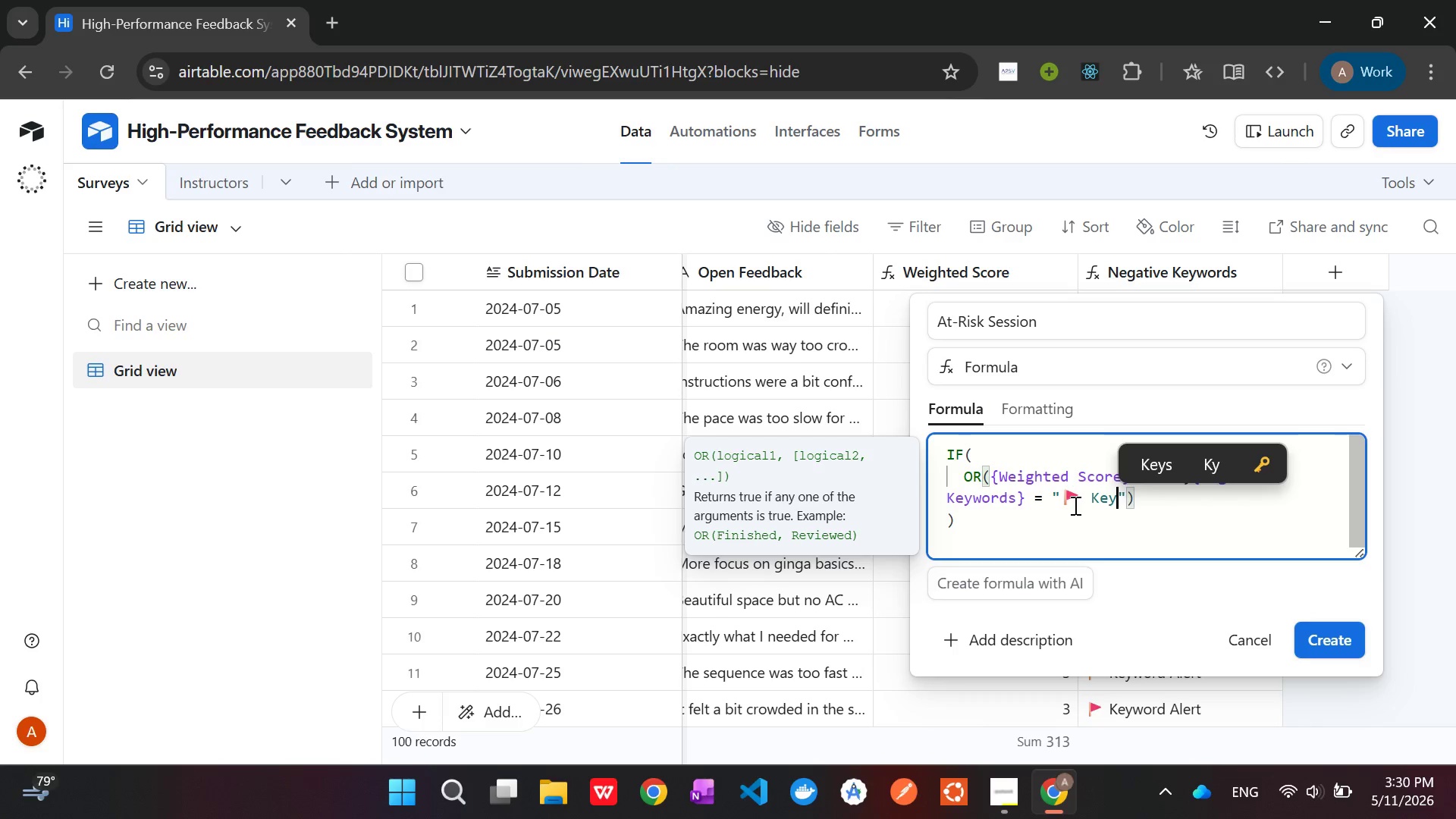 
type(word Alert)
 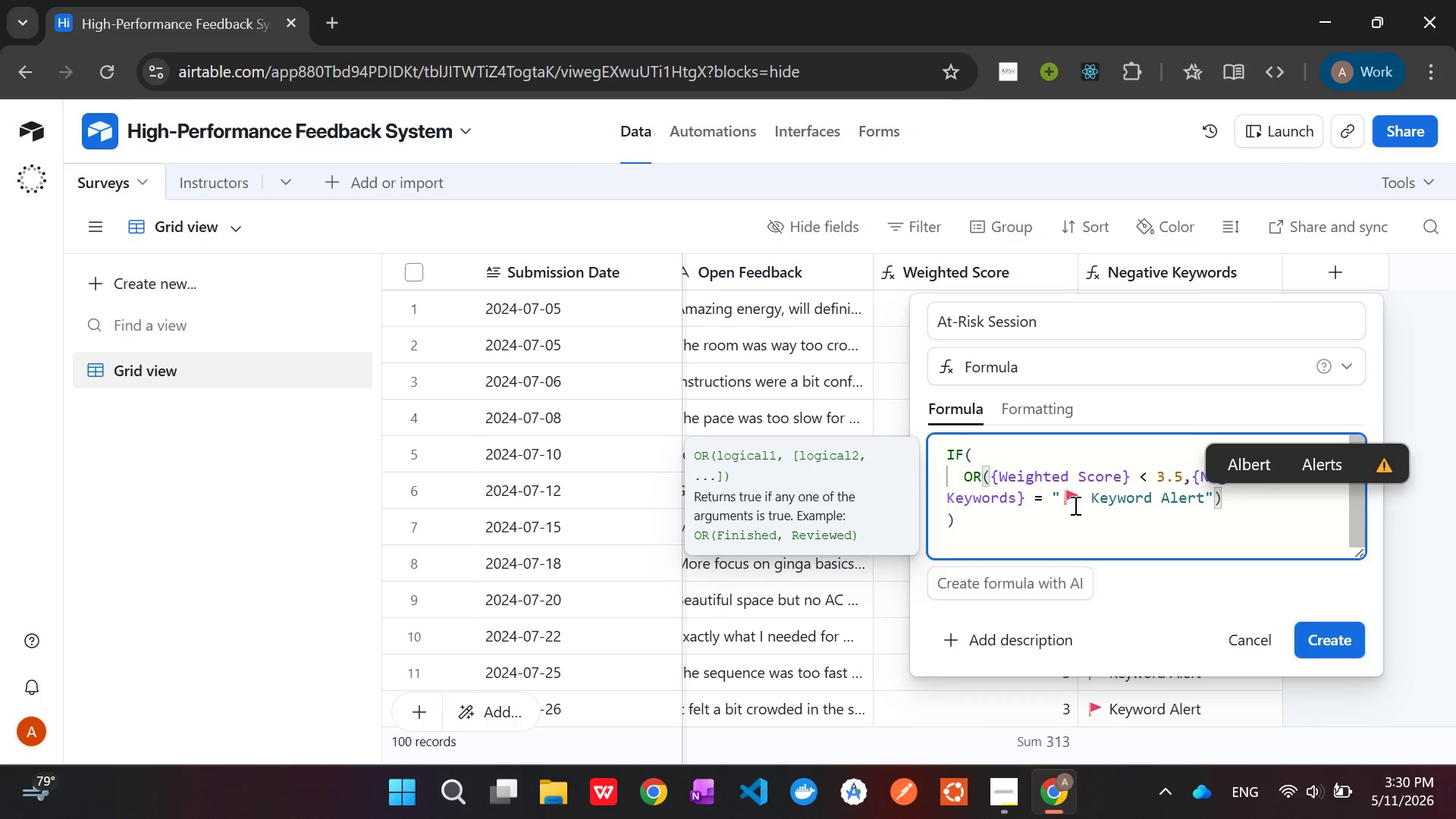 
key(ArrowRight)
 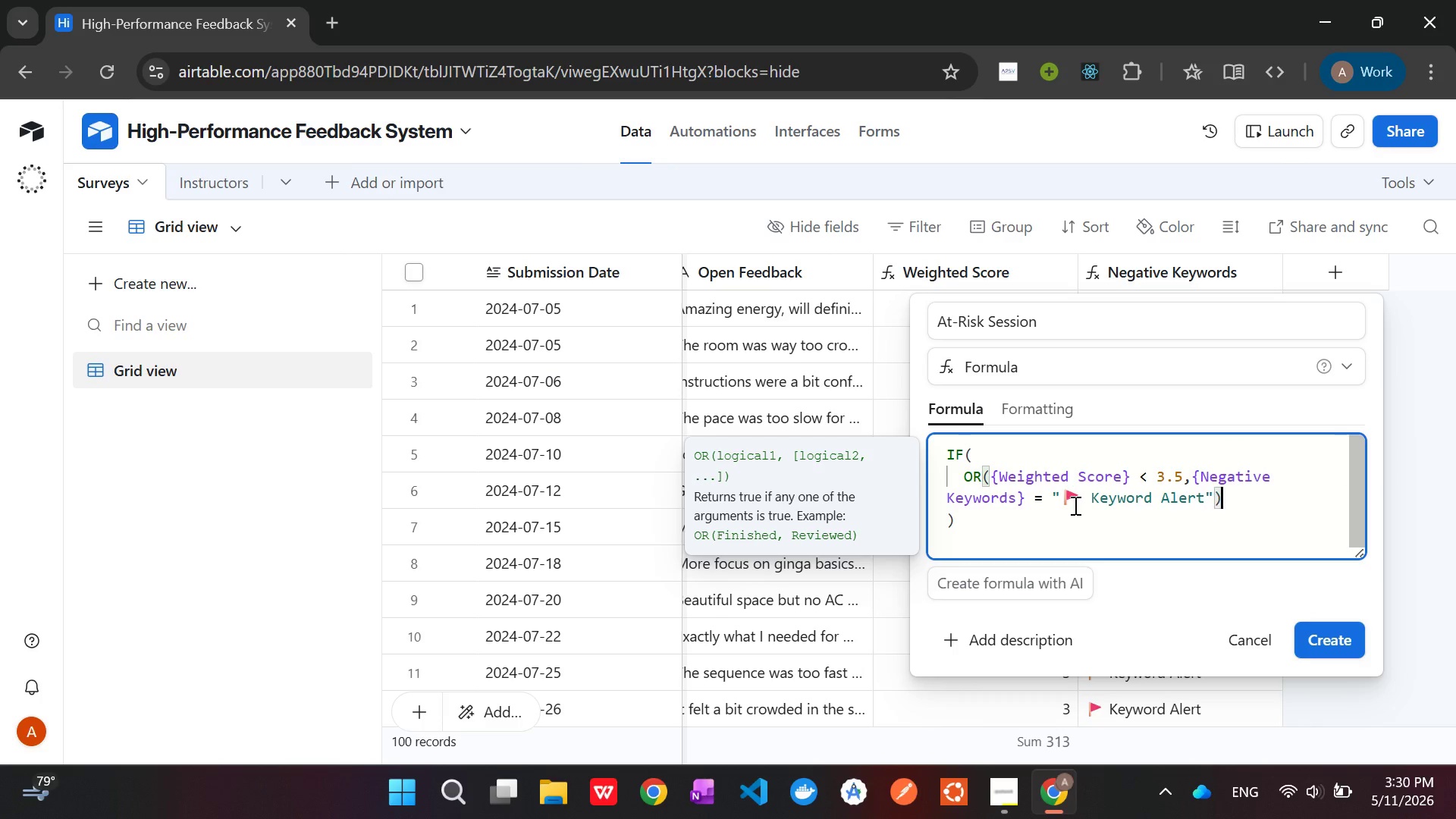 
key(ArrowRight)
 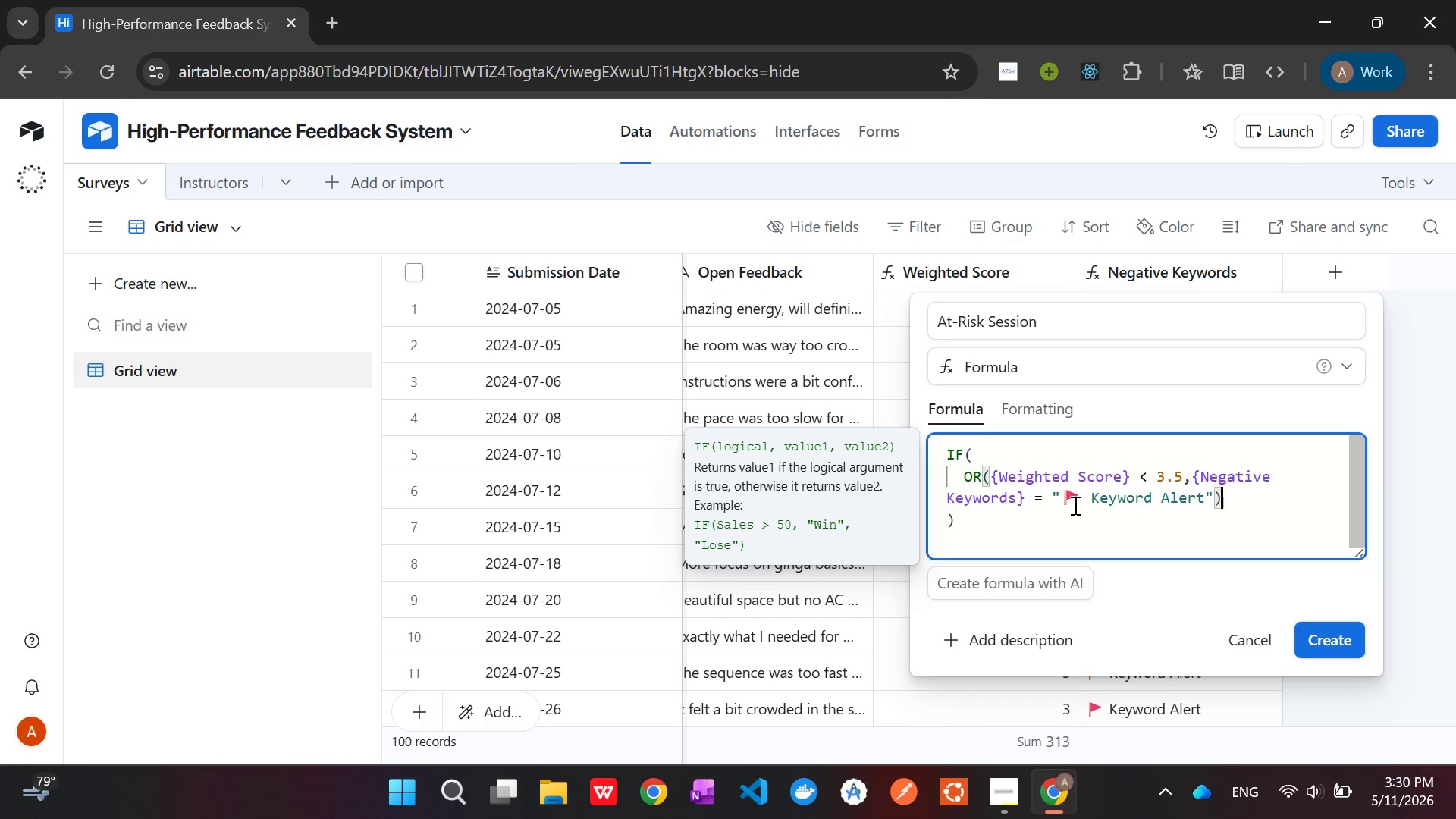 
key(Comma)
 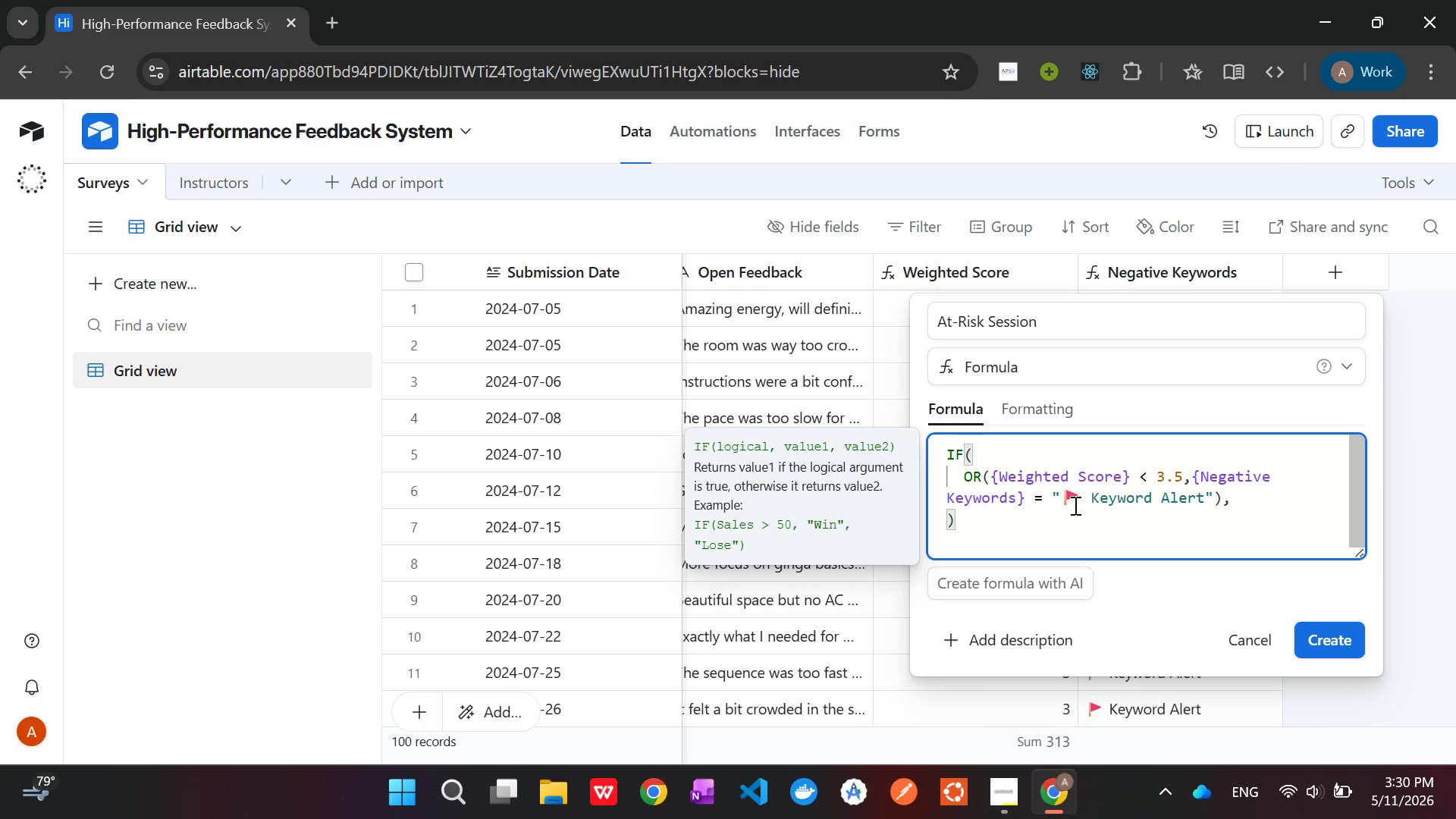 
key(Shift+Quote)
 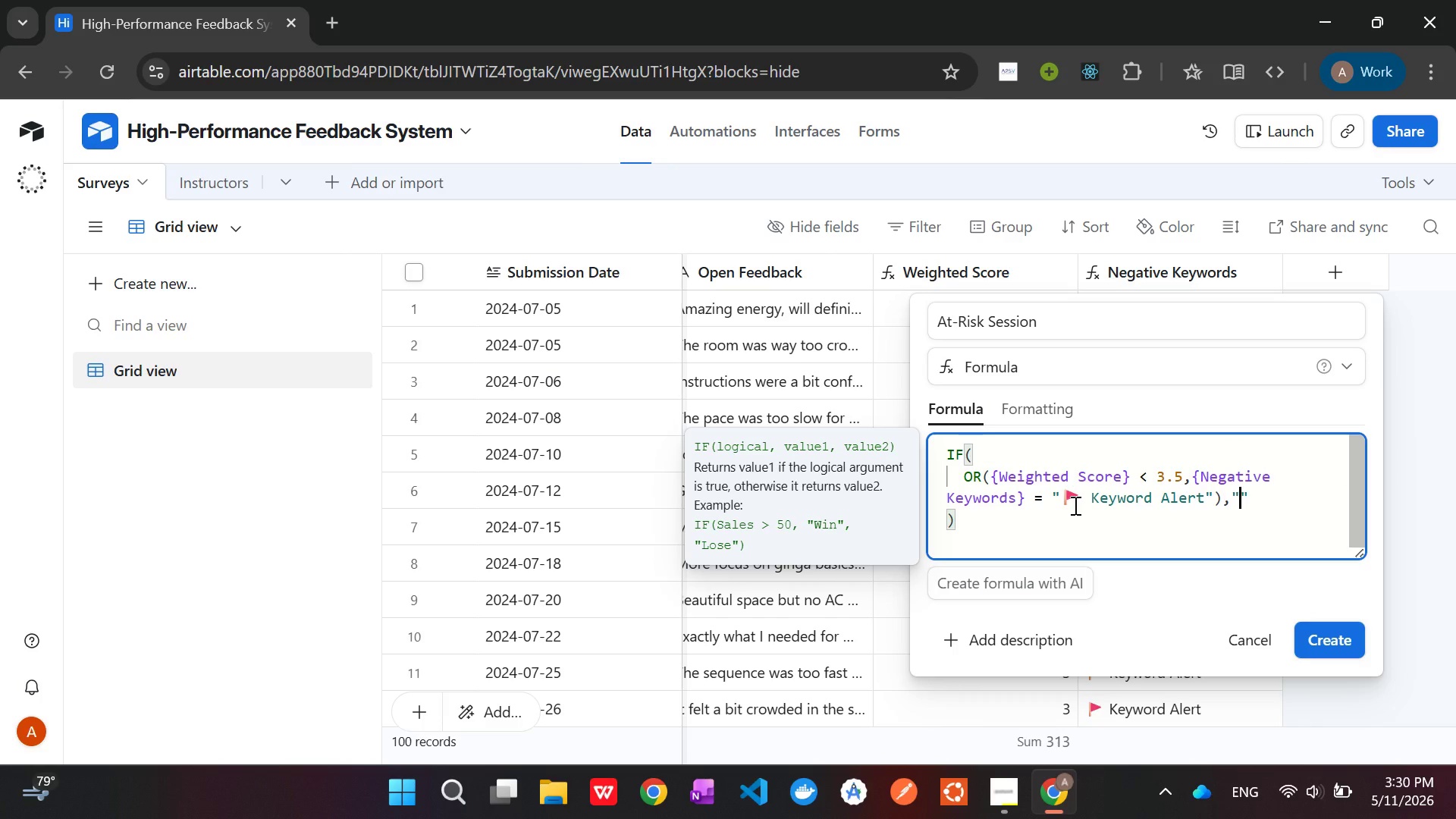 
key(Meta+MetaLeft)
 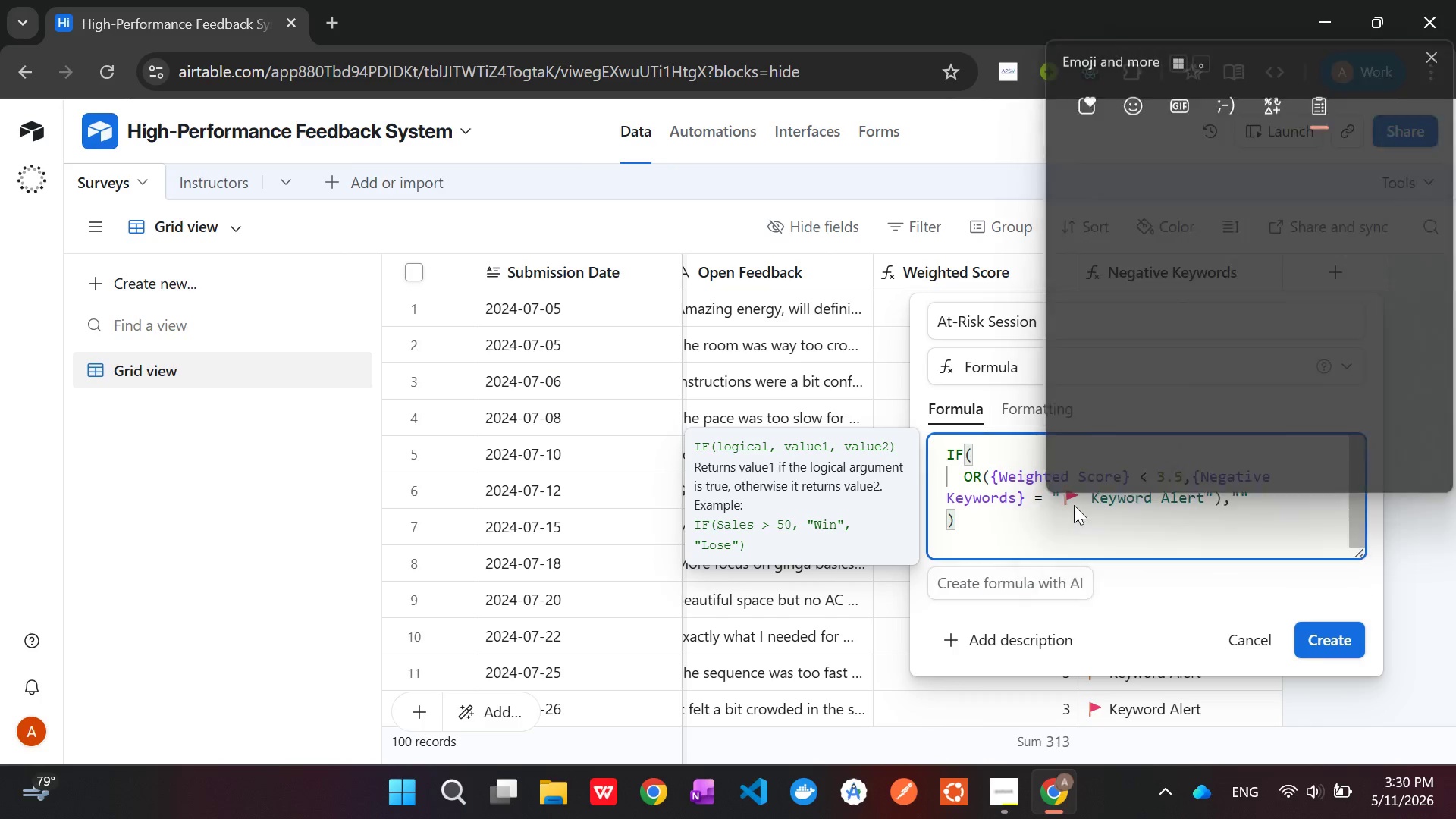 
key(Meta+V)
 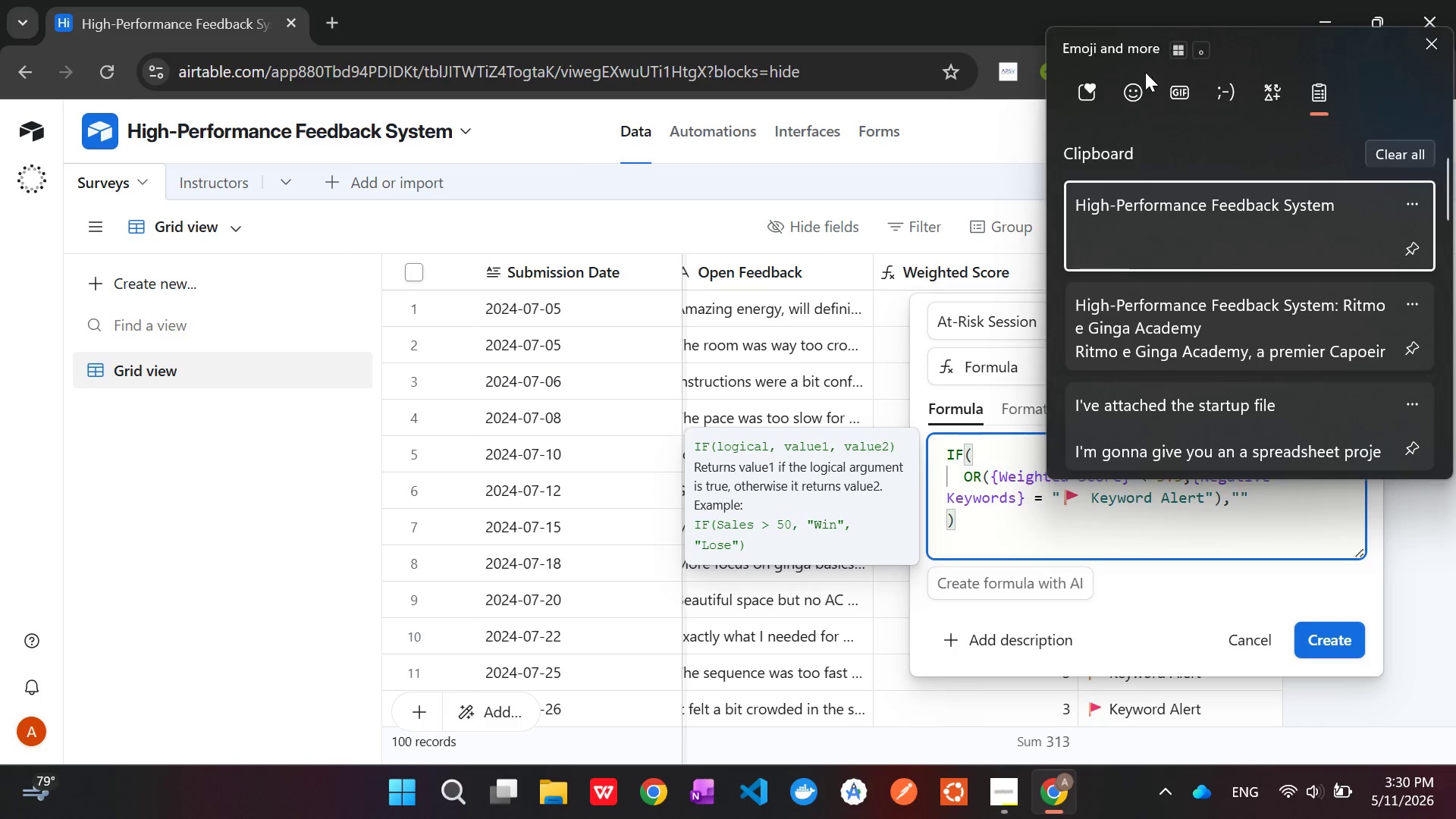 
left_click([1144, 93])
 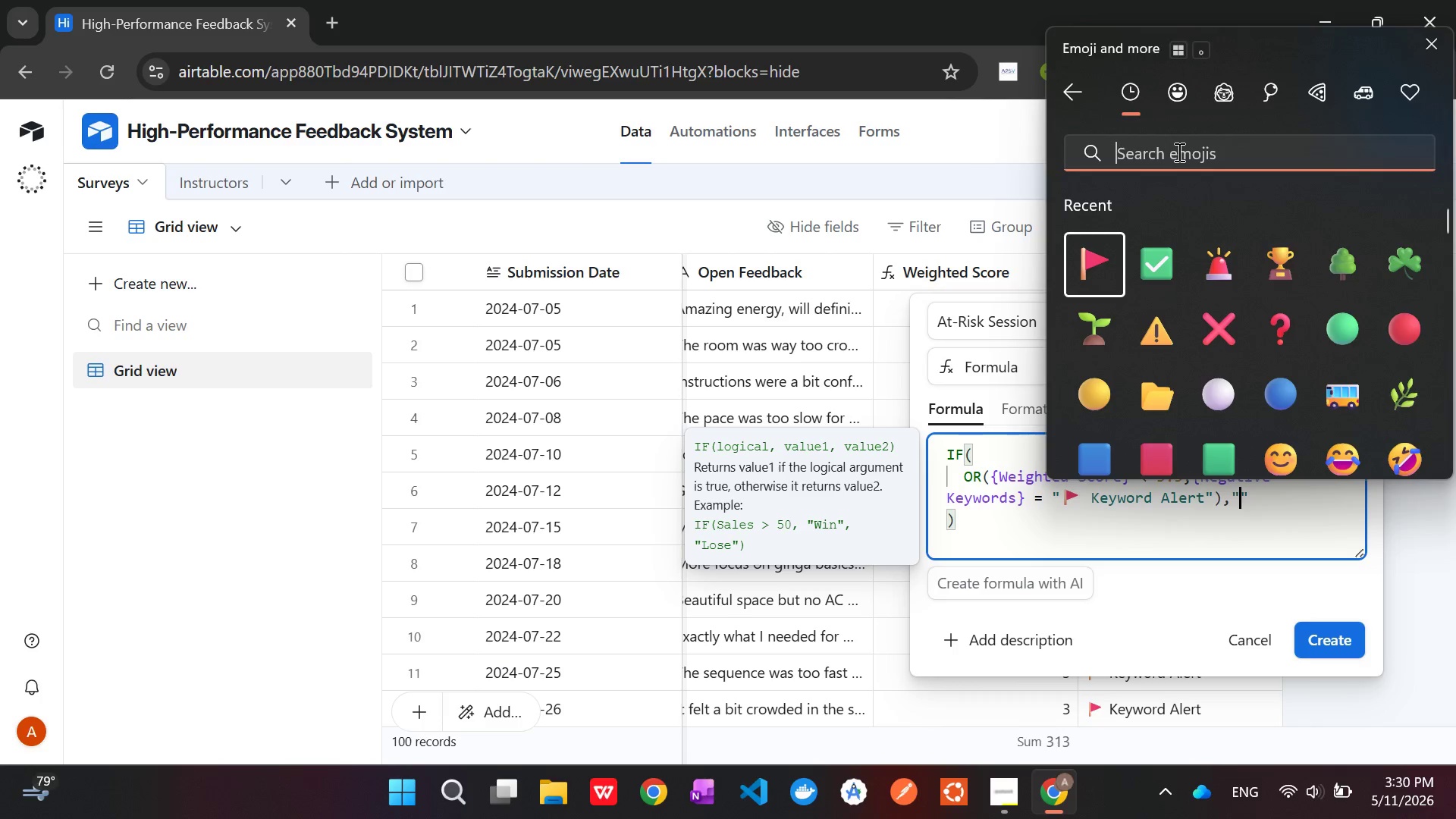 
type(SOS)
 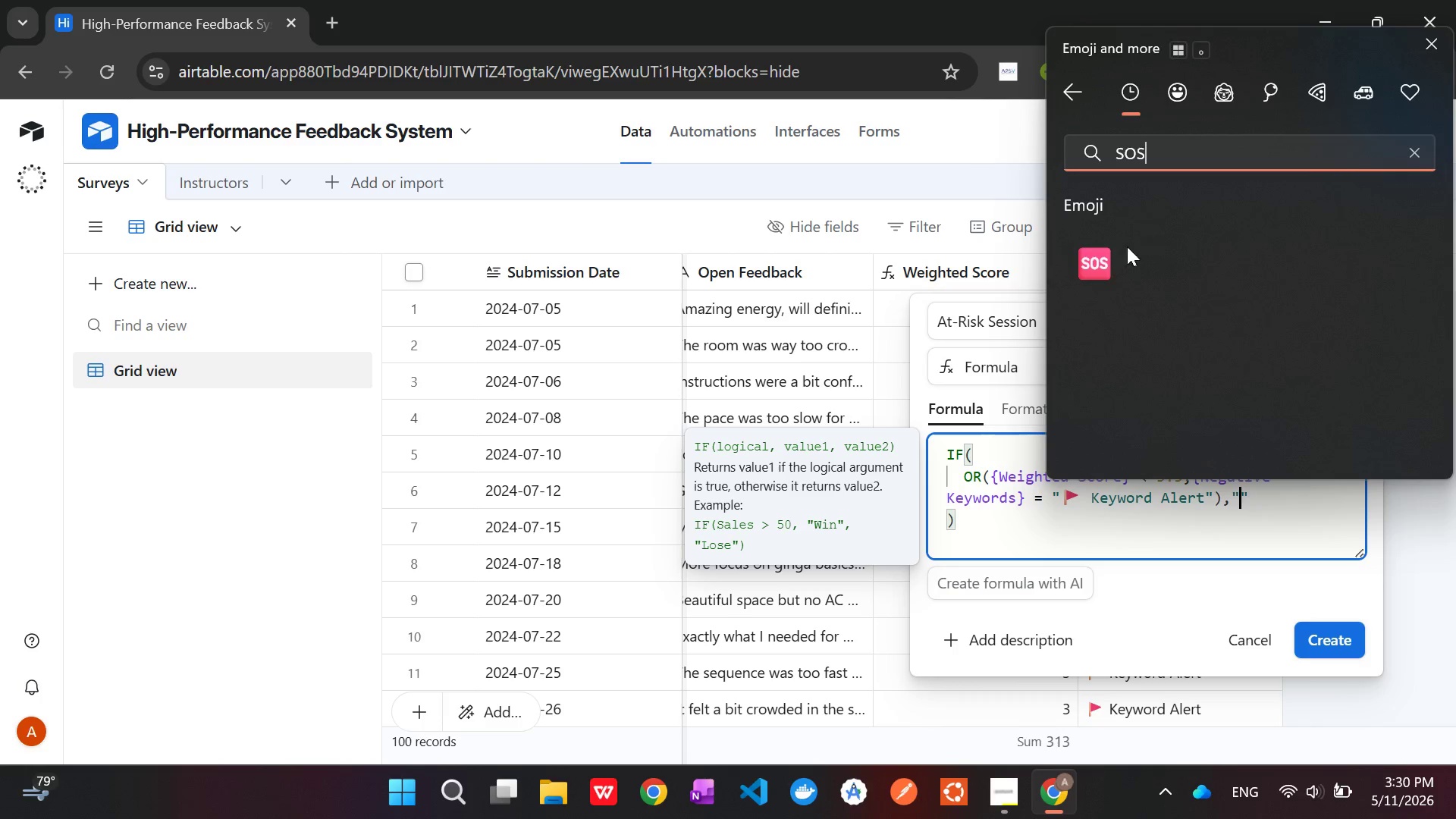 
left_click([1100, 264])
 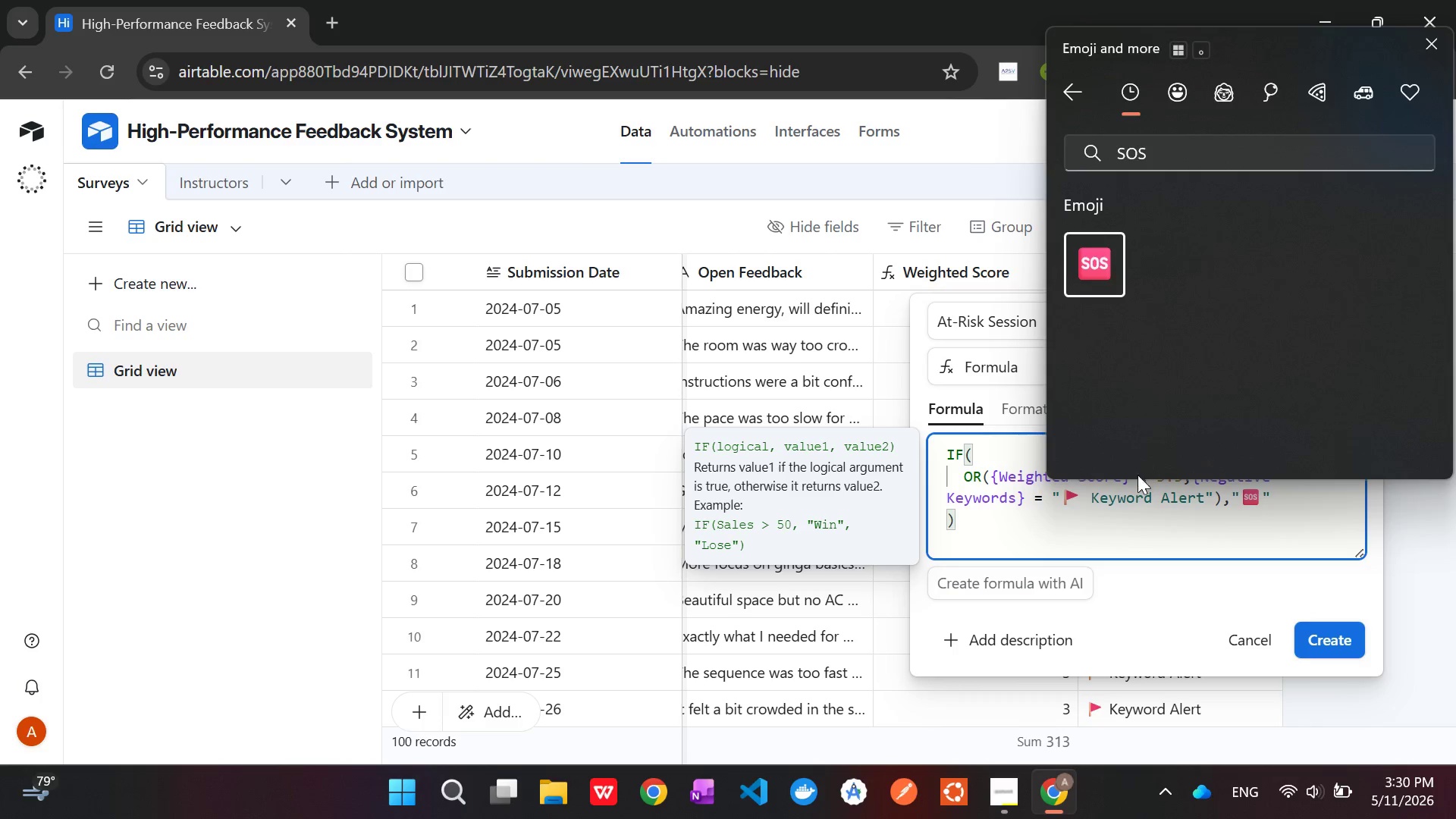 
left_click([1135, 502])
 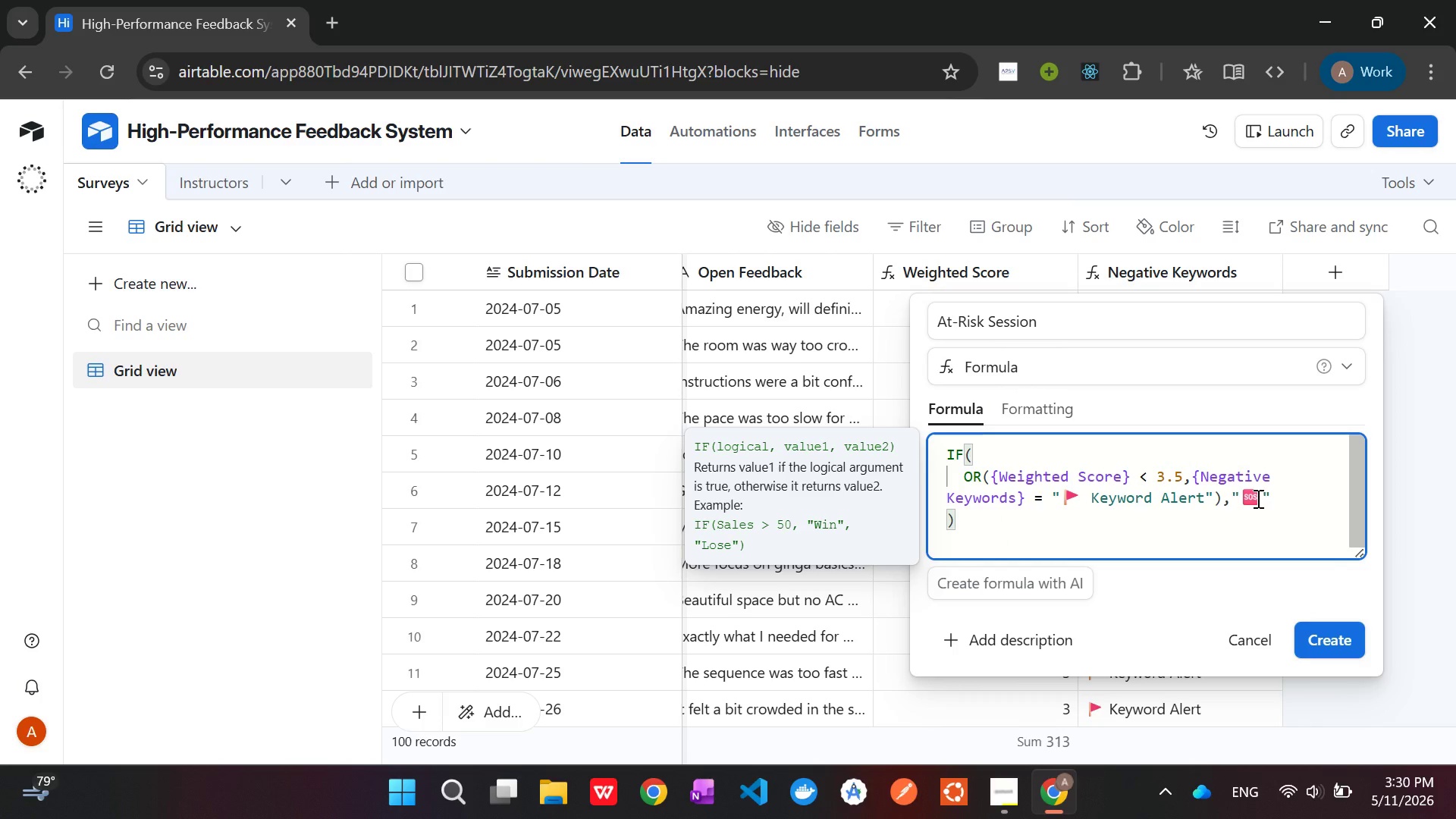 
type( AT RISK)
 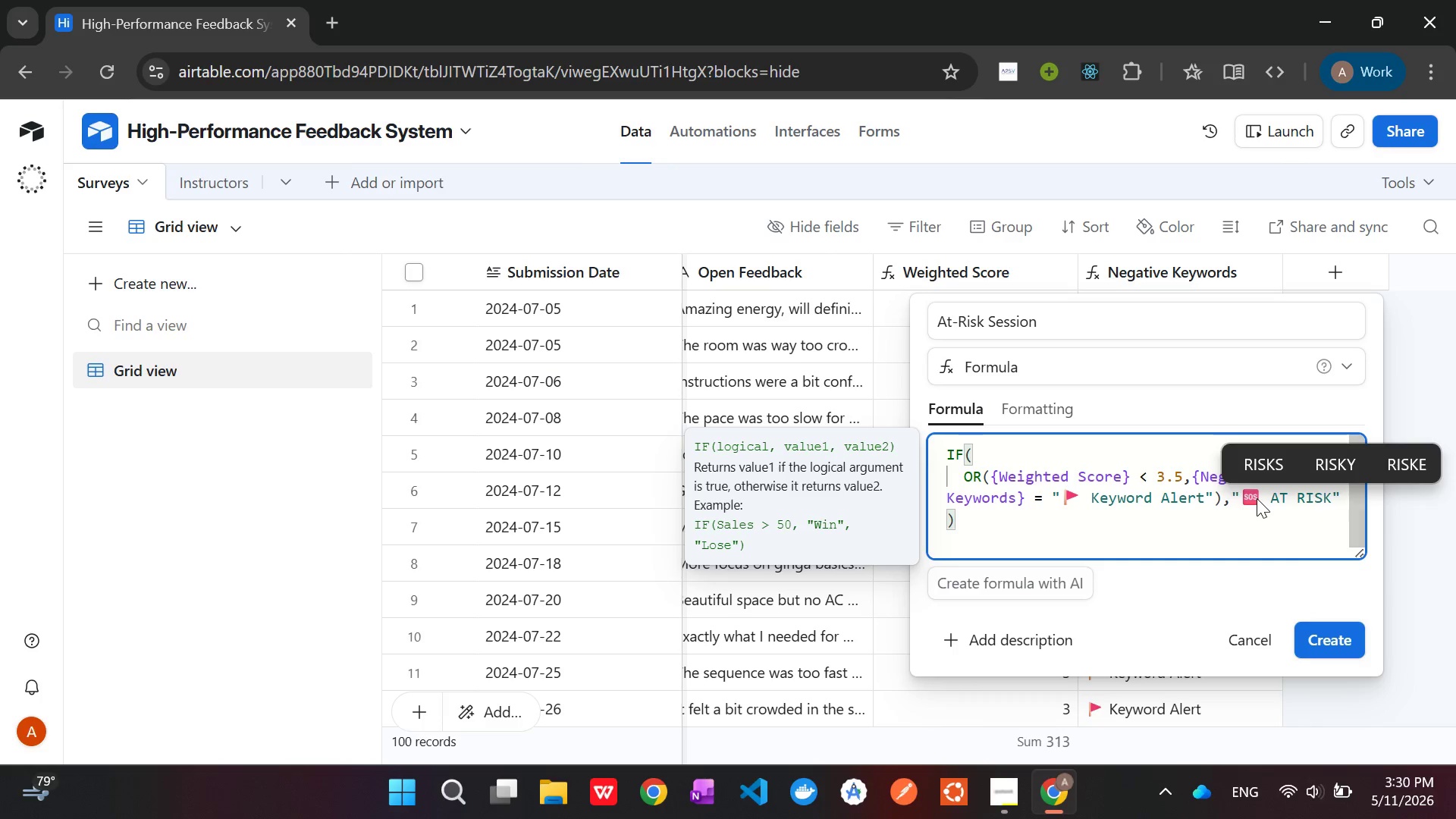 
key(ArrowRight)
 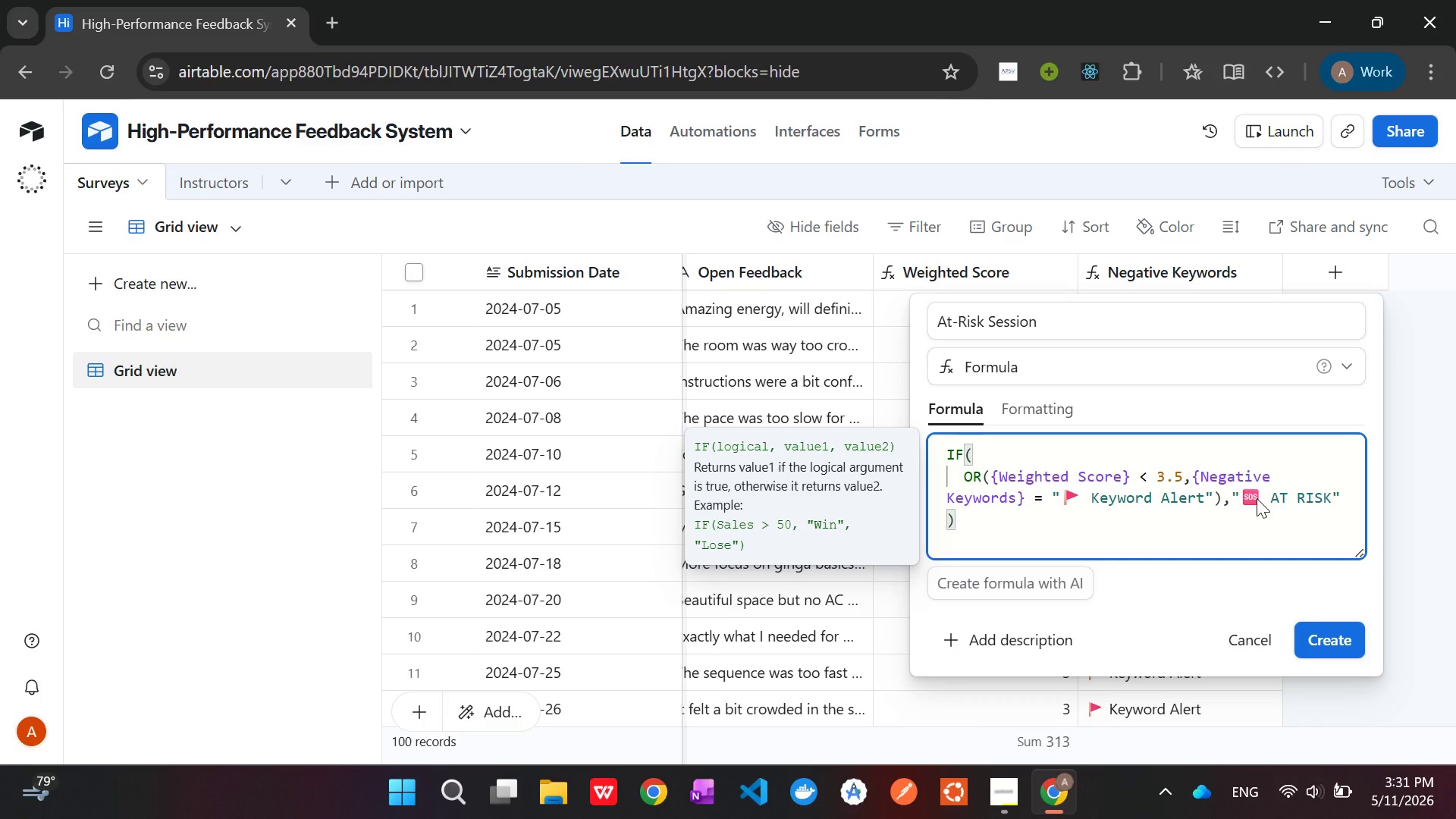 
wait(14.64)
 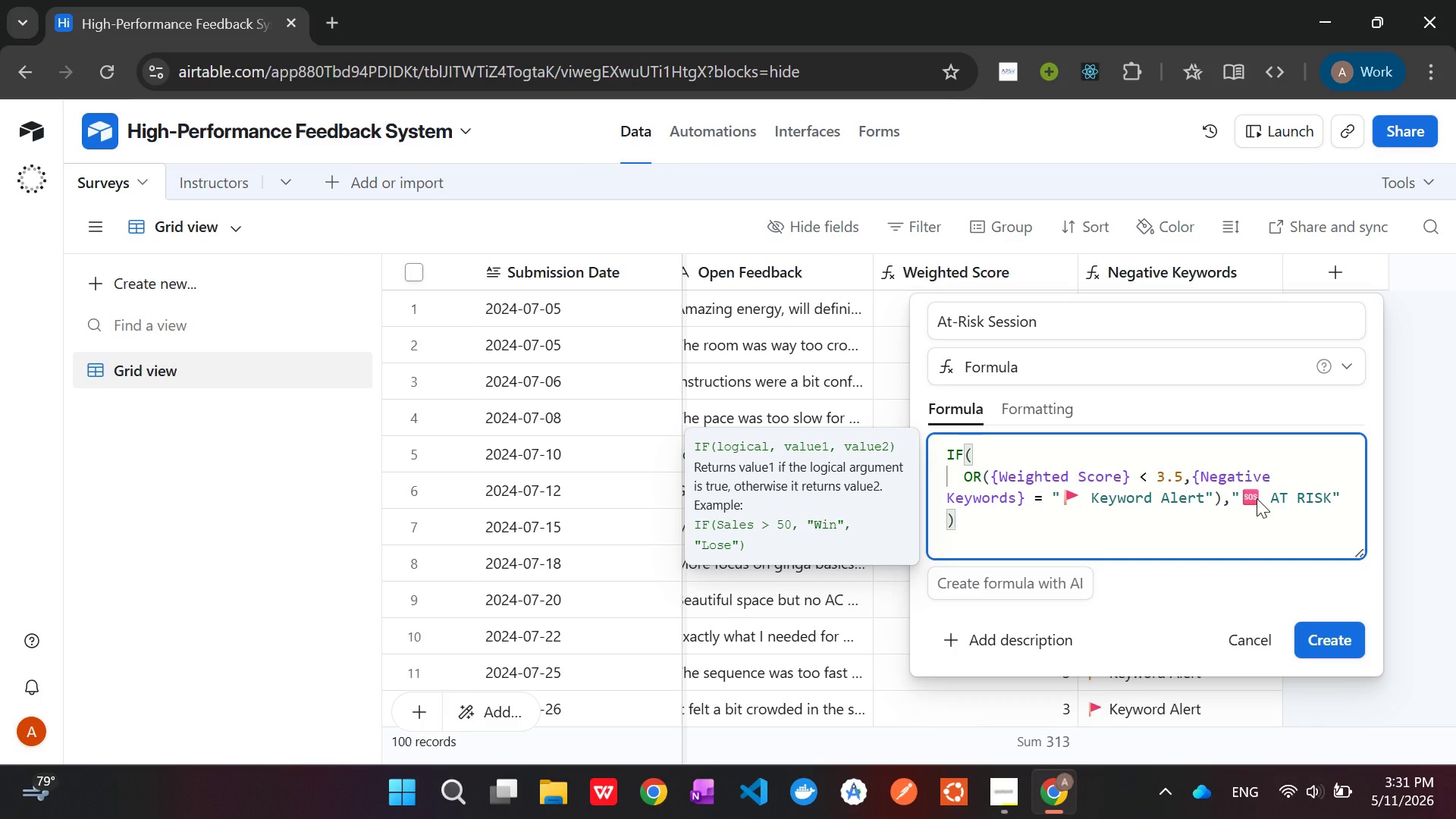 
key(Comma)
 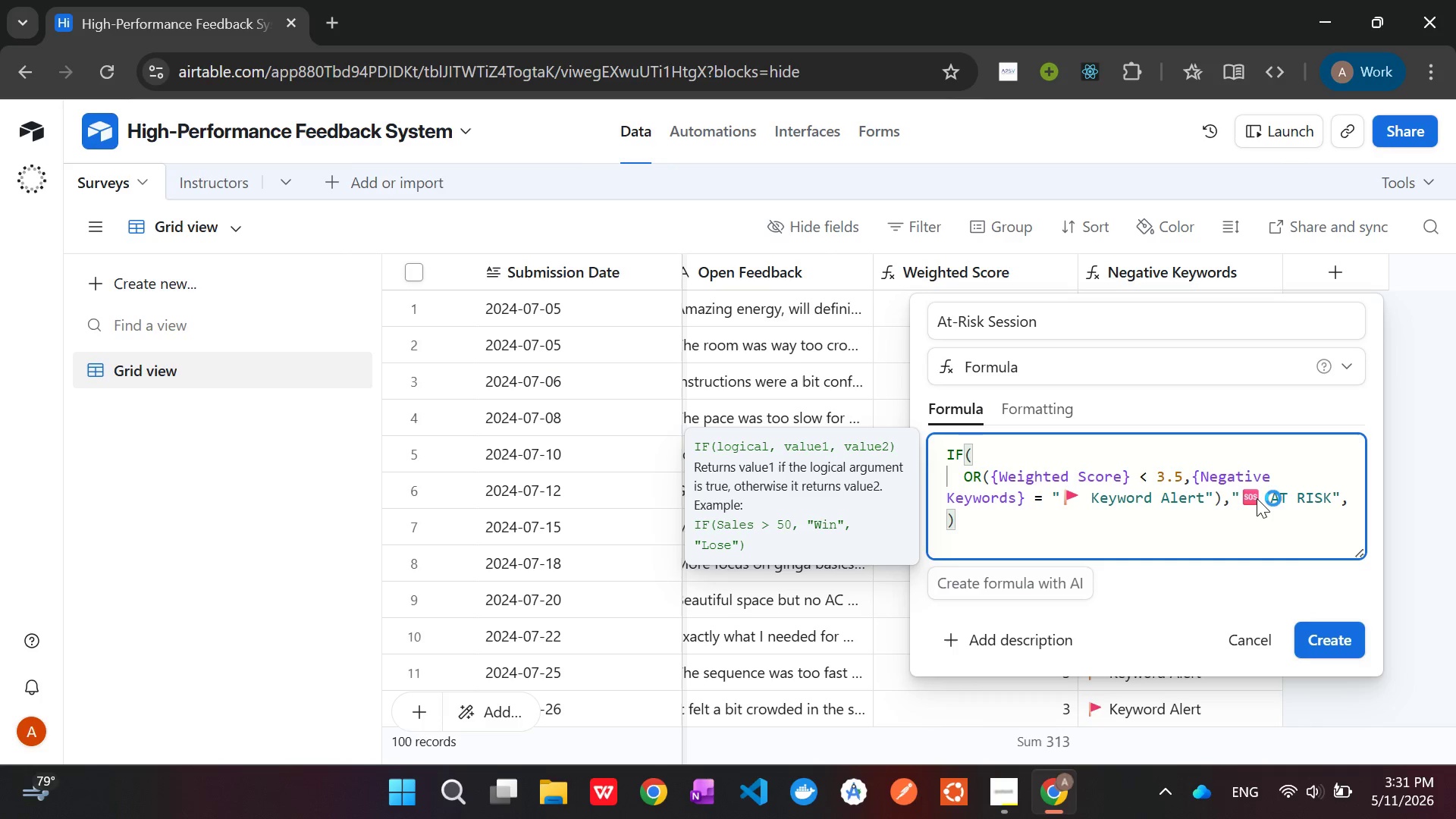 
key(Shift+Quote)
 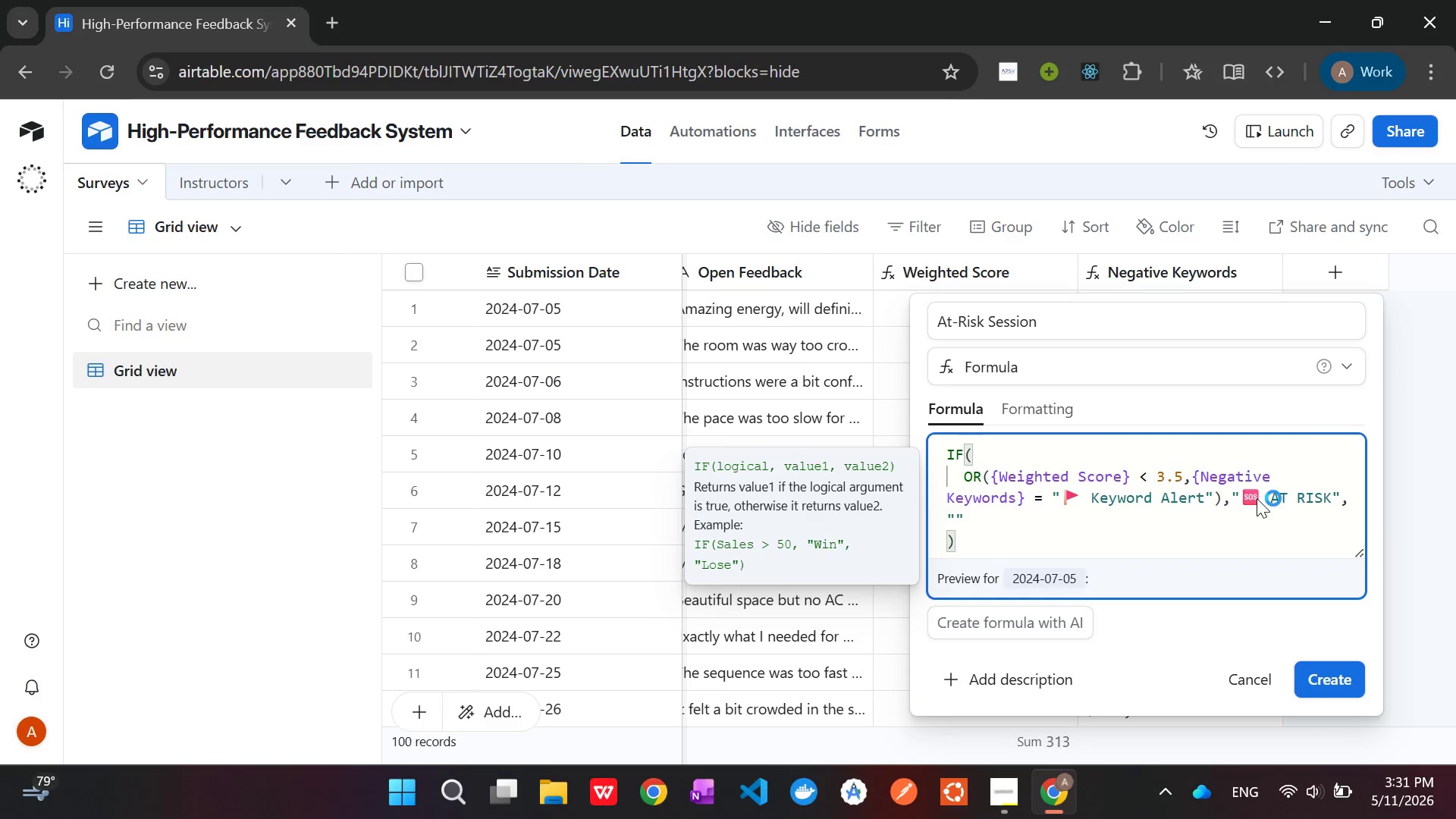 
hold_key(key=MetaLeft, duration=0.56)
 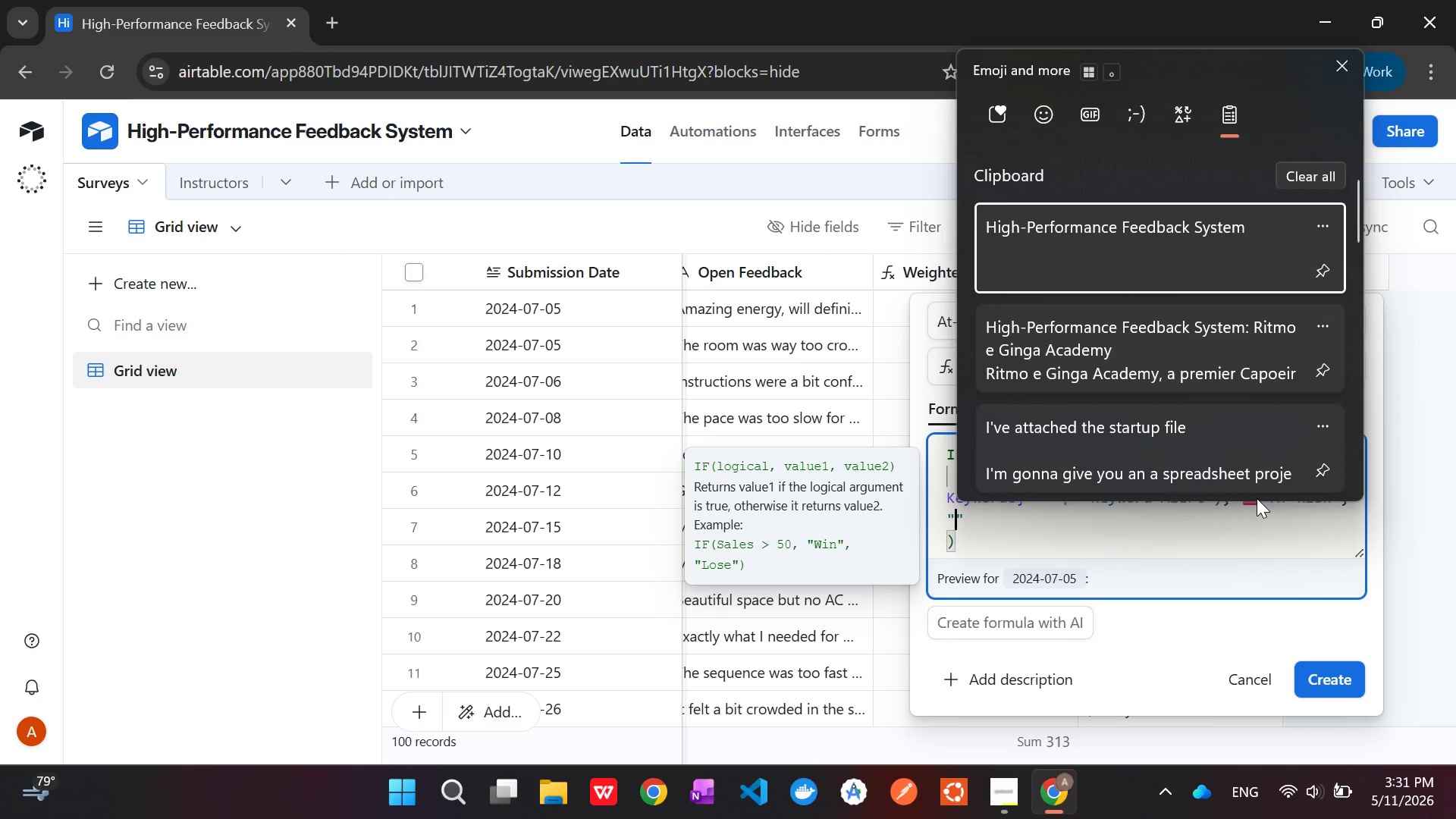 
left_click([1048, 108])
 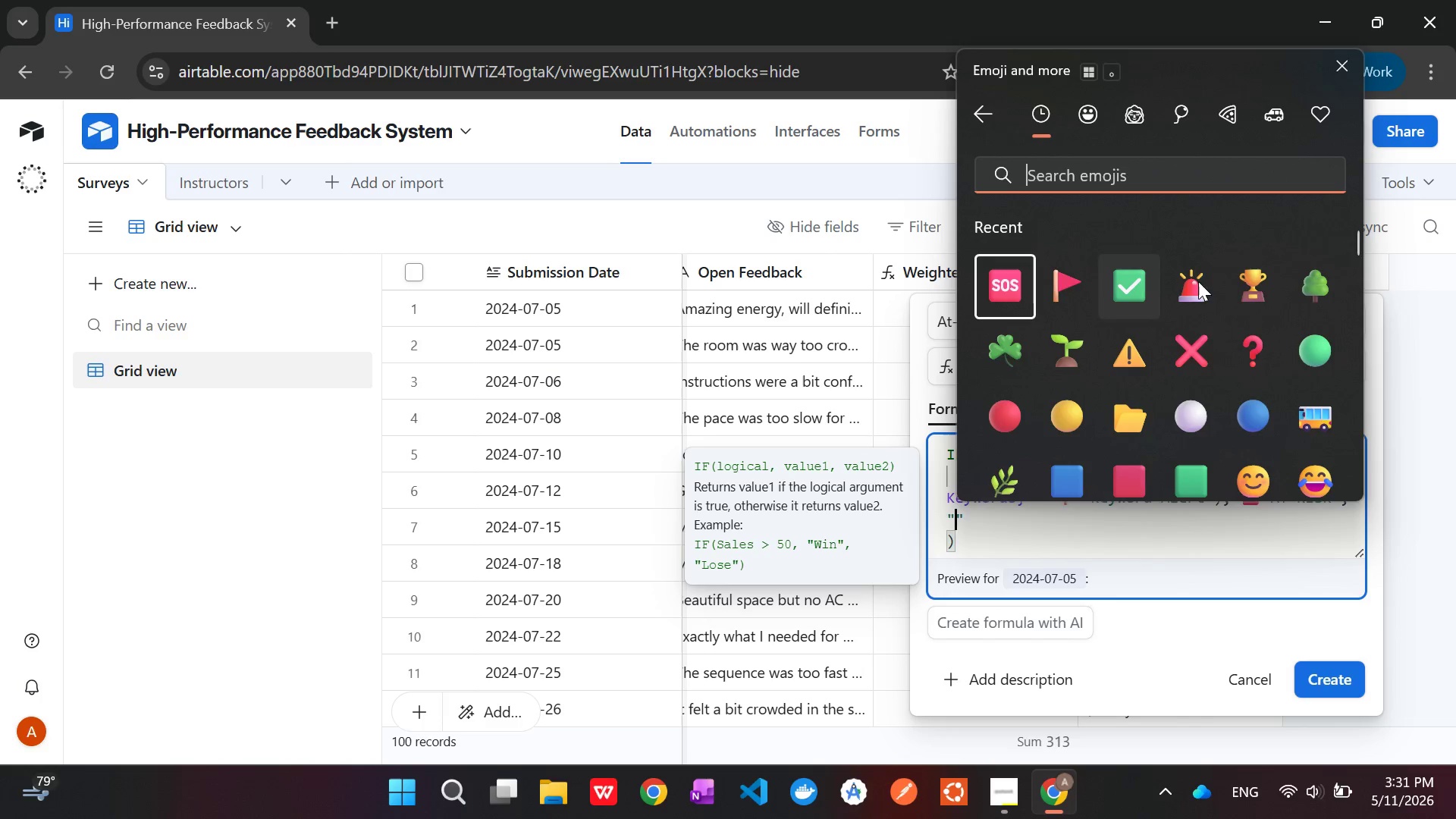 
left_click([1296, 344])
 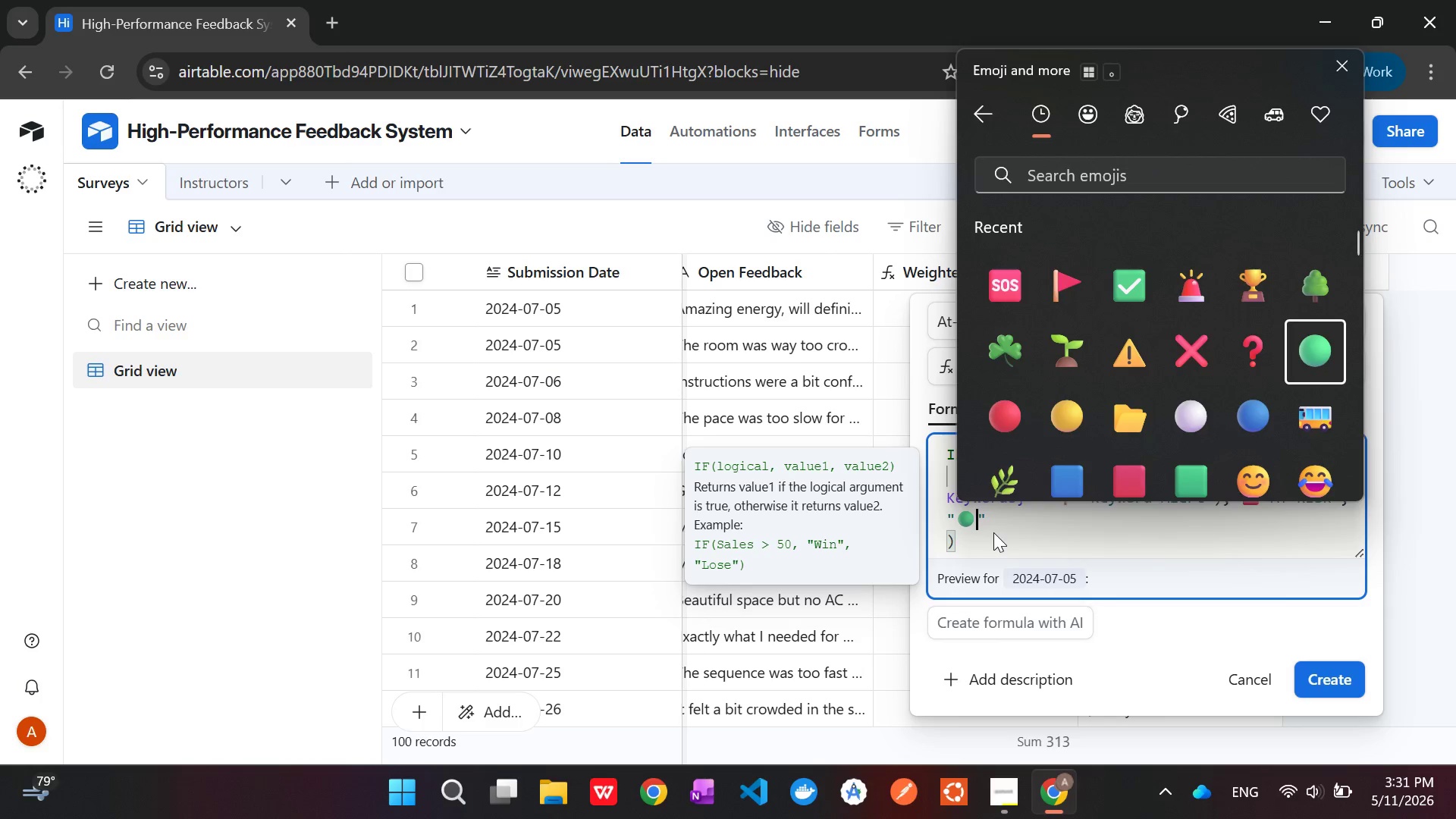 
left_click([993, 532])
 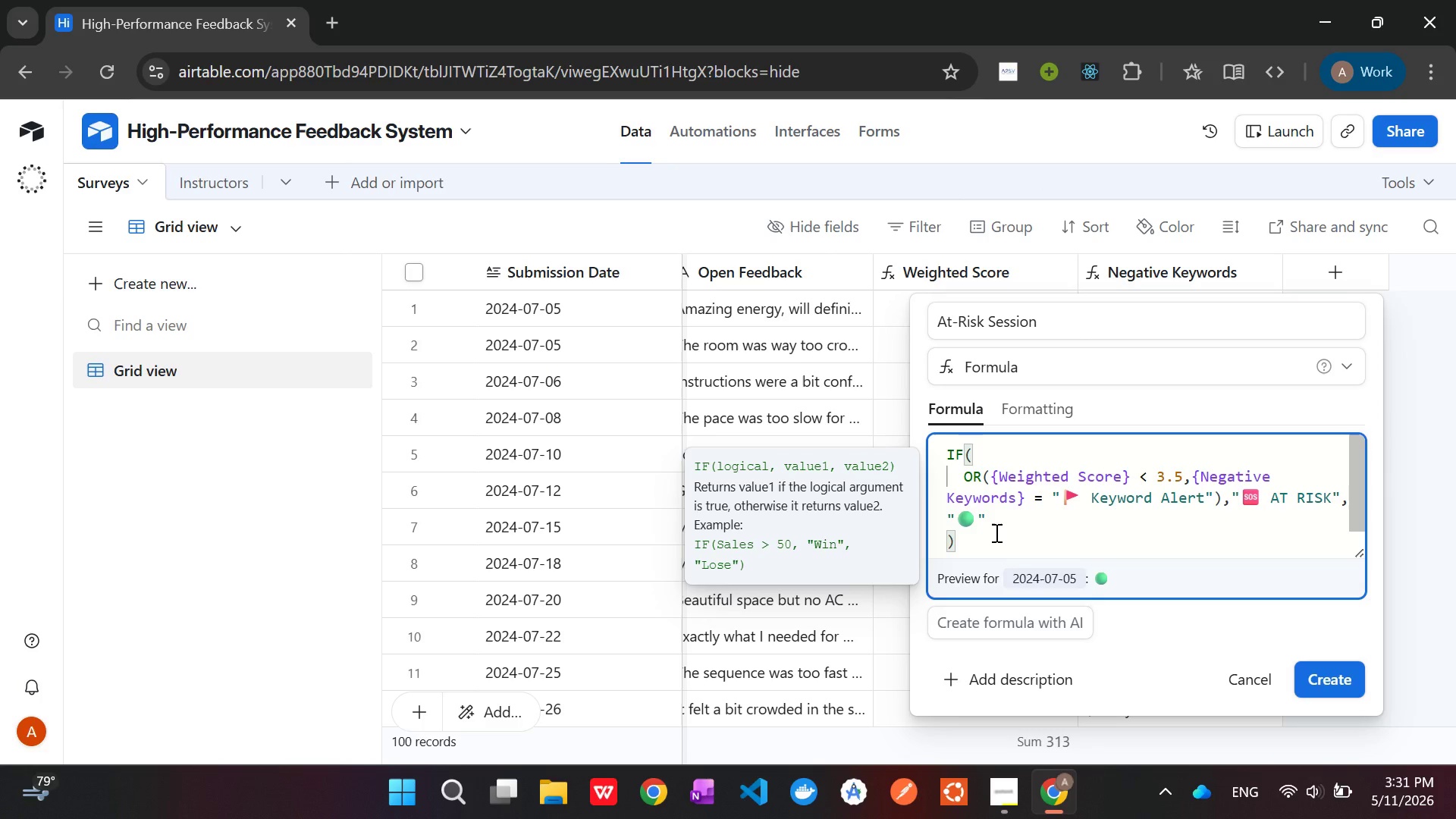 
type( Heal)
 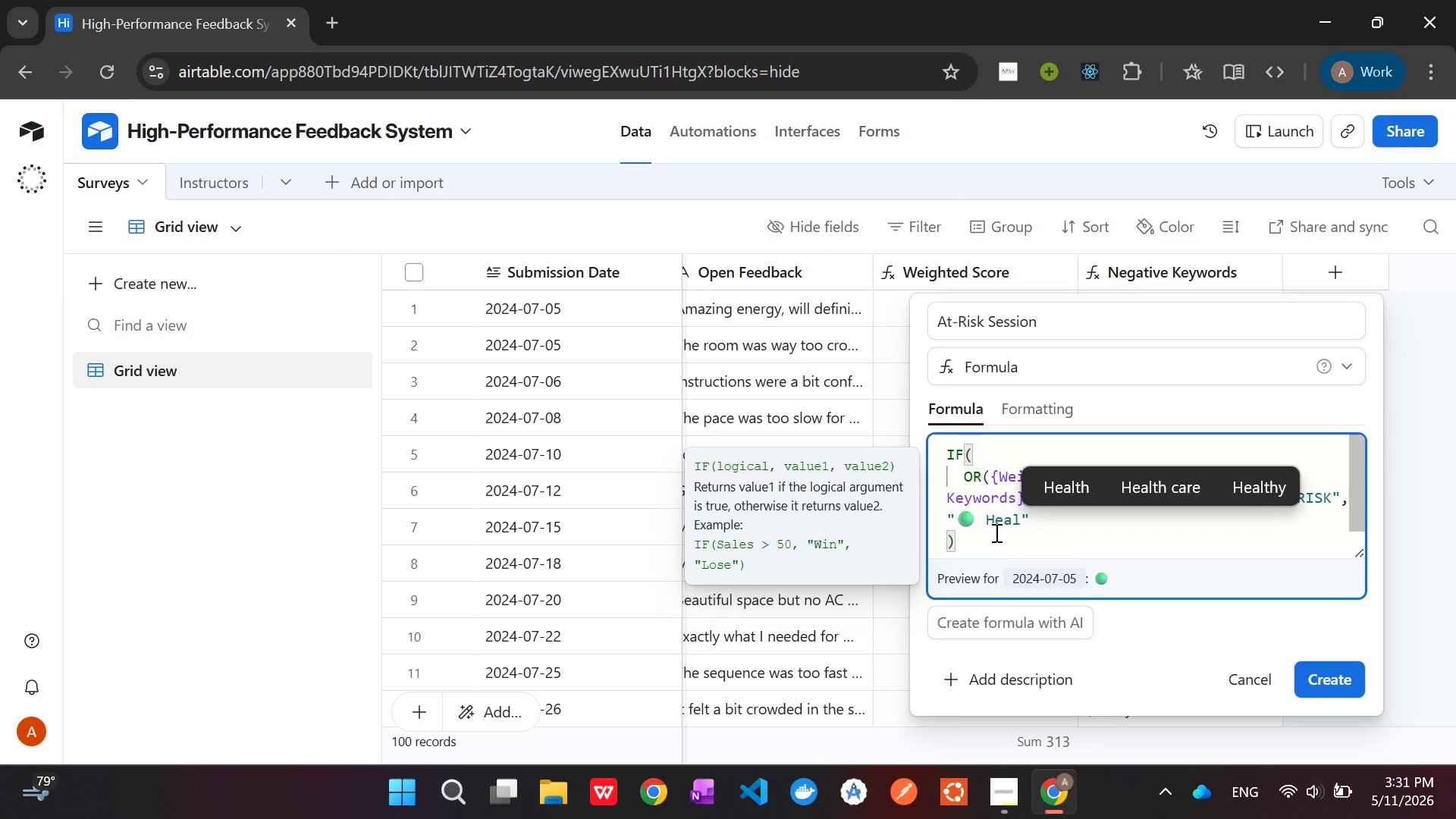 
wait(7.27)
 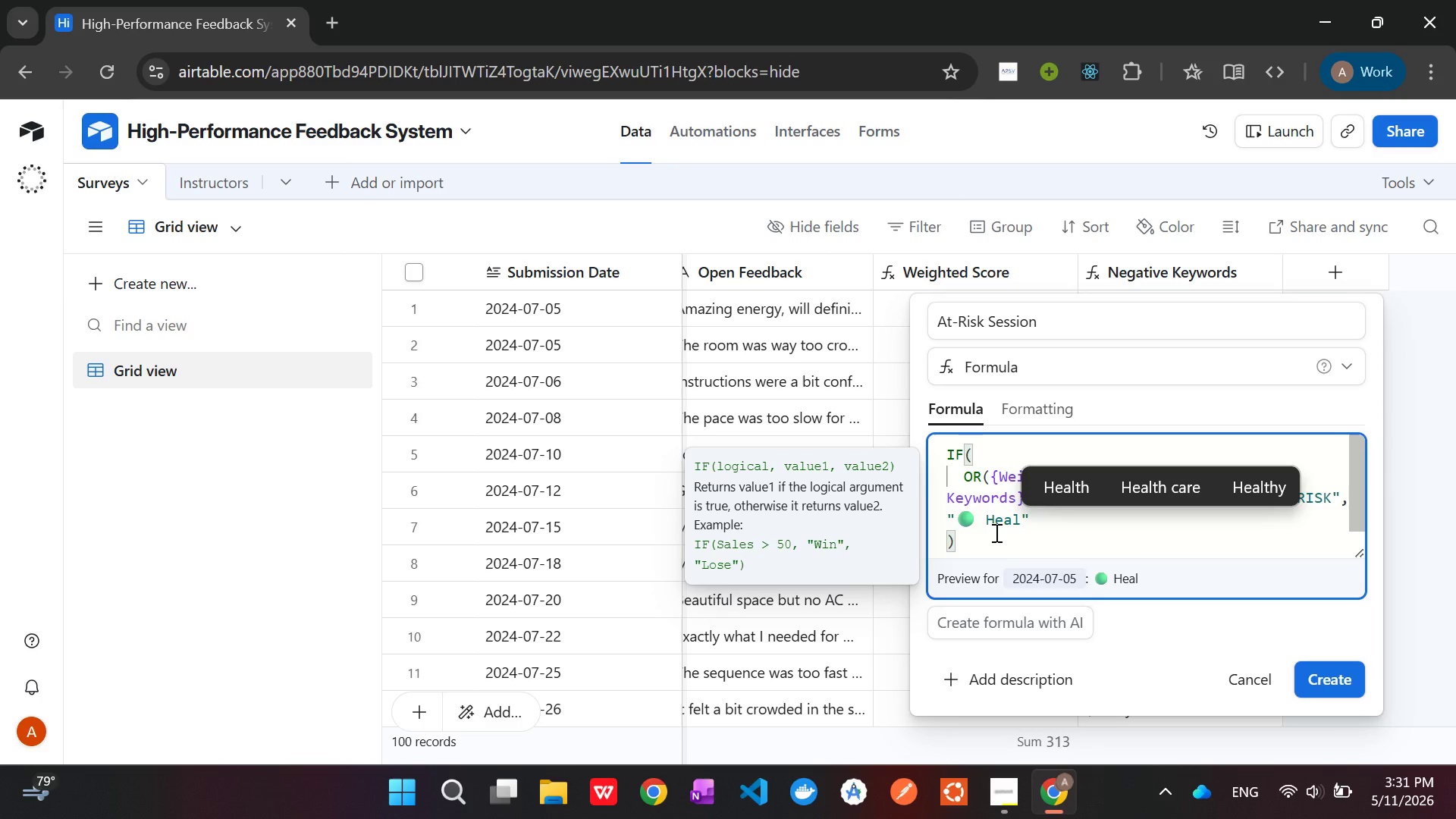 
type(thy)
 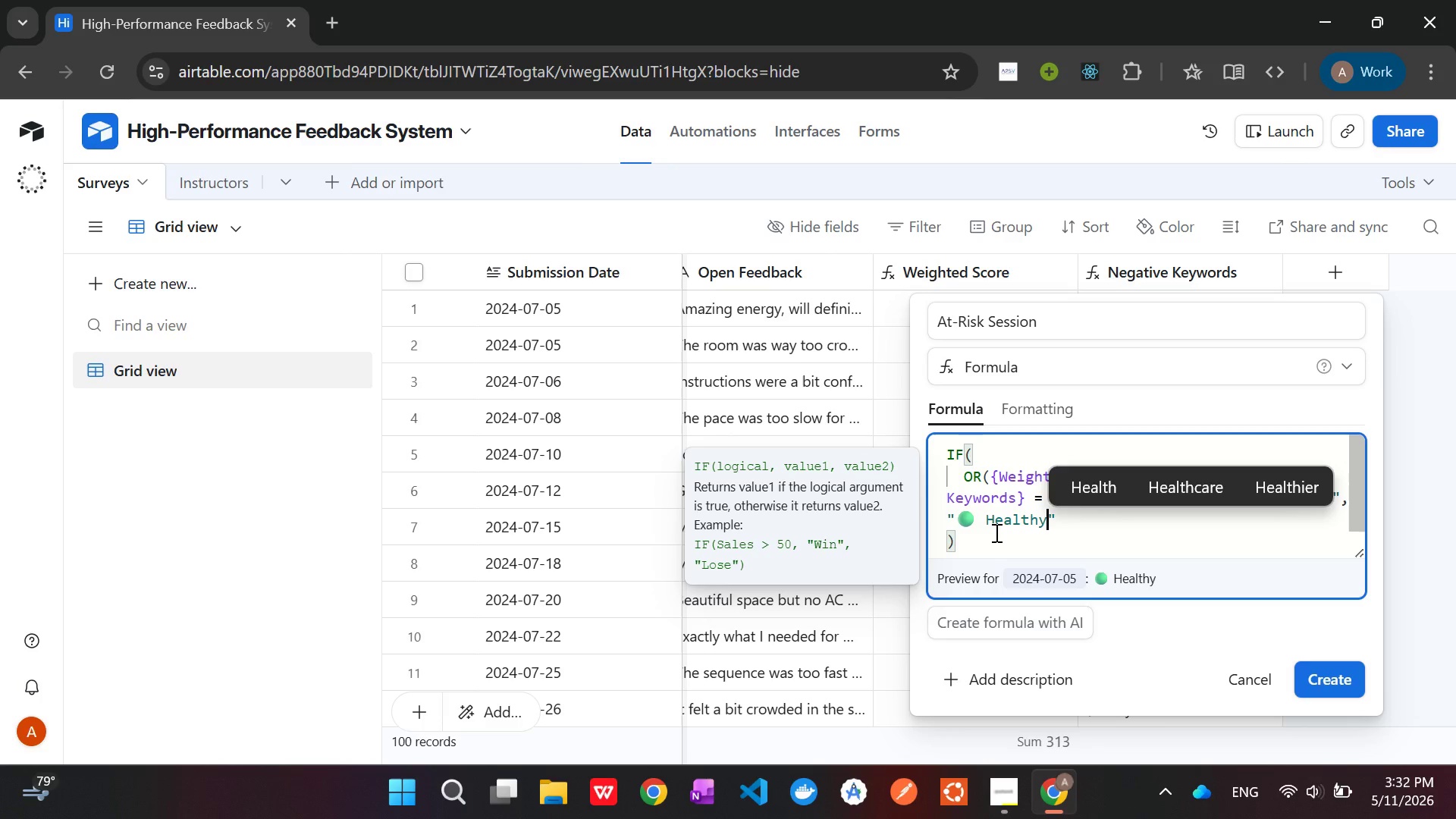 
wait(40.17)
 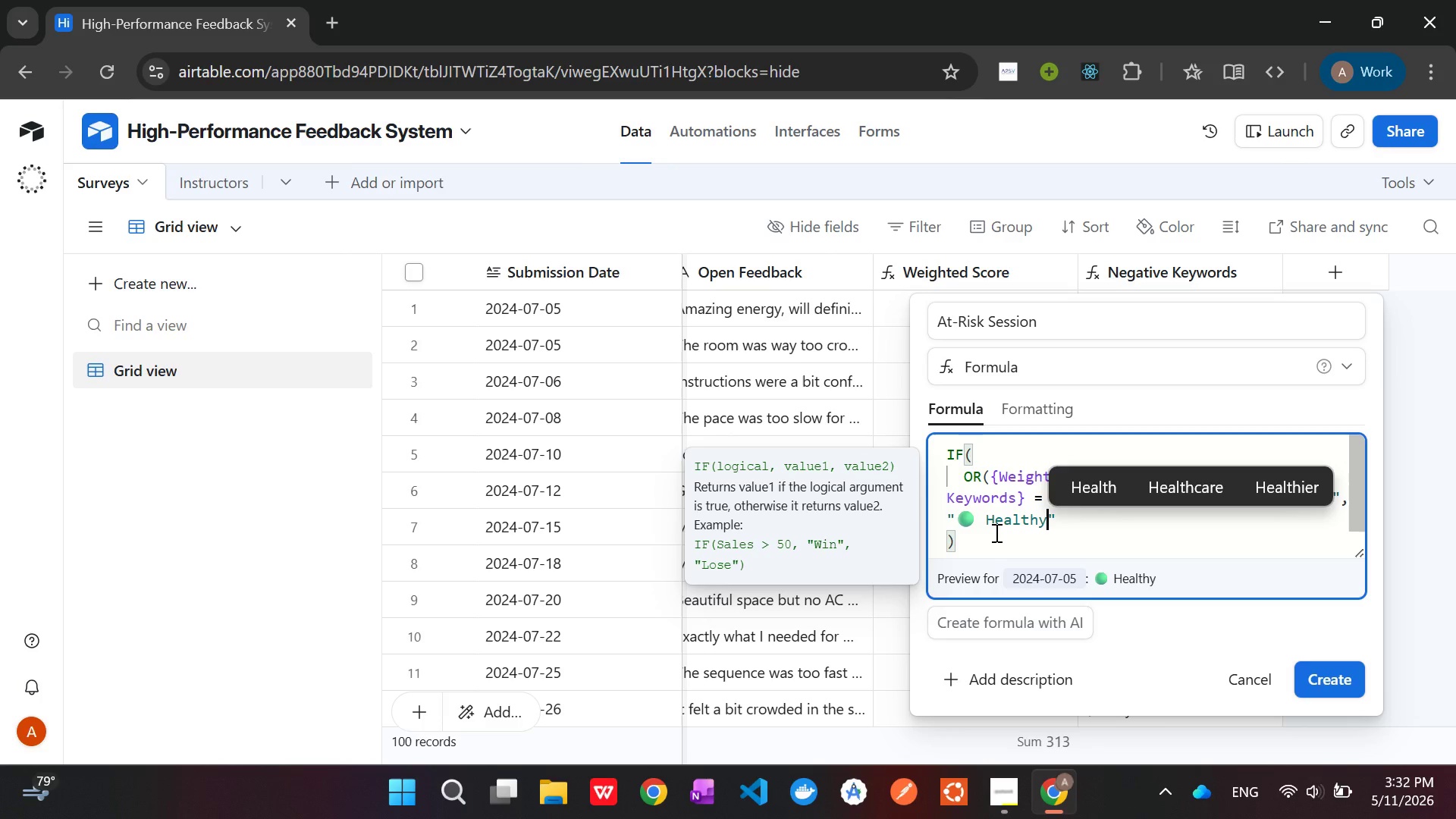 
left_click([1004, 507])
 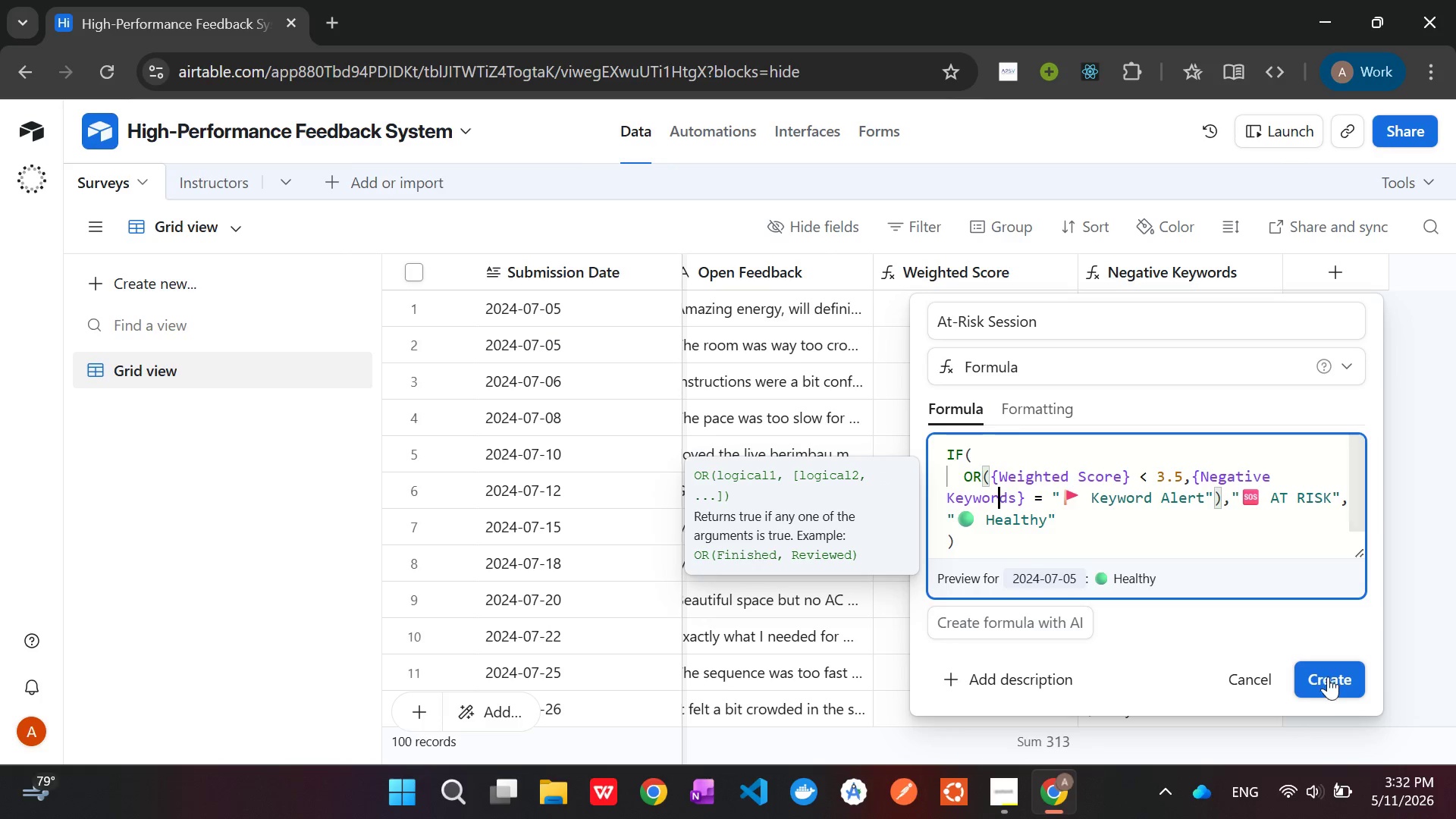 
left_click([1335, 686])
 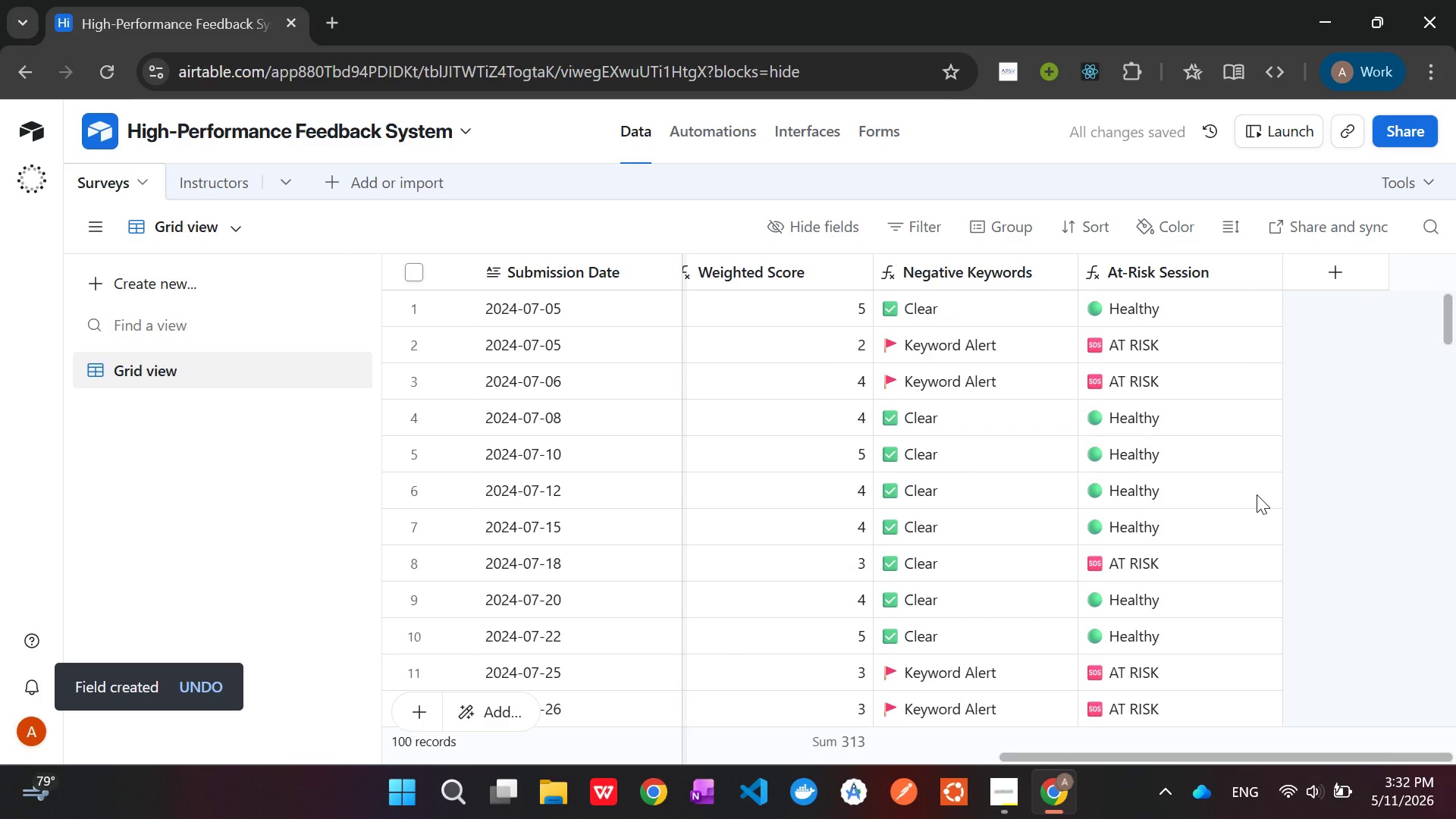 
wait(9.12)
 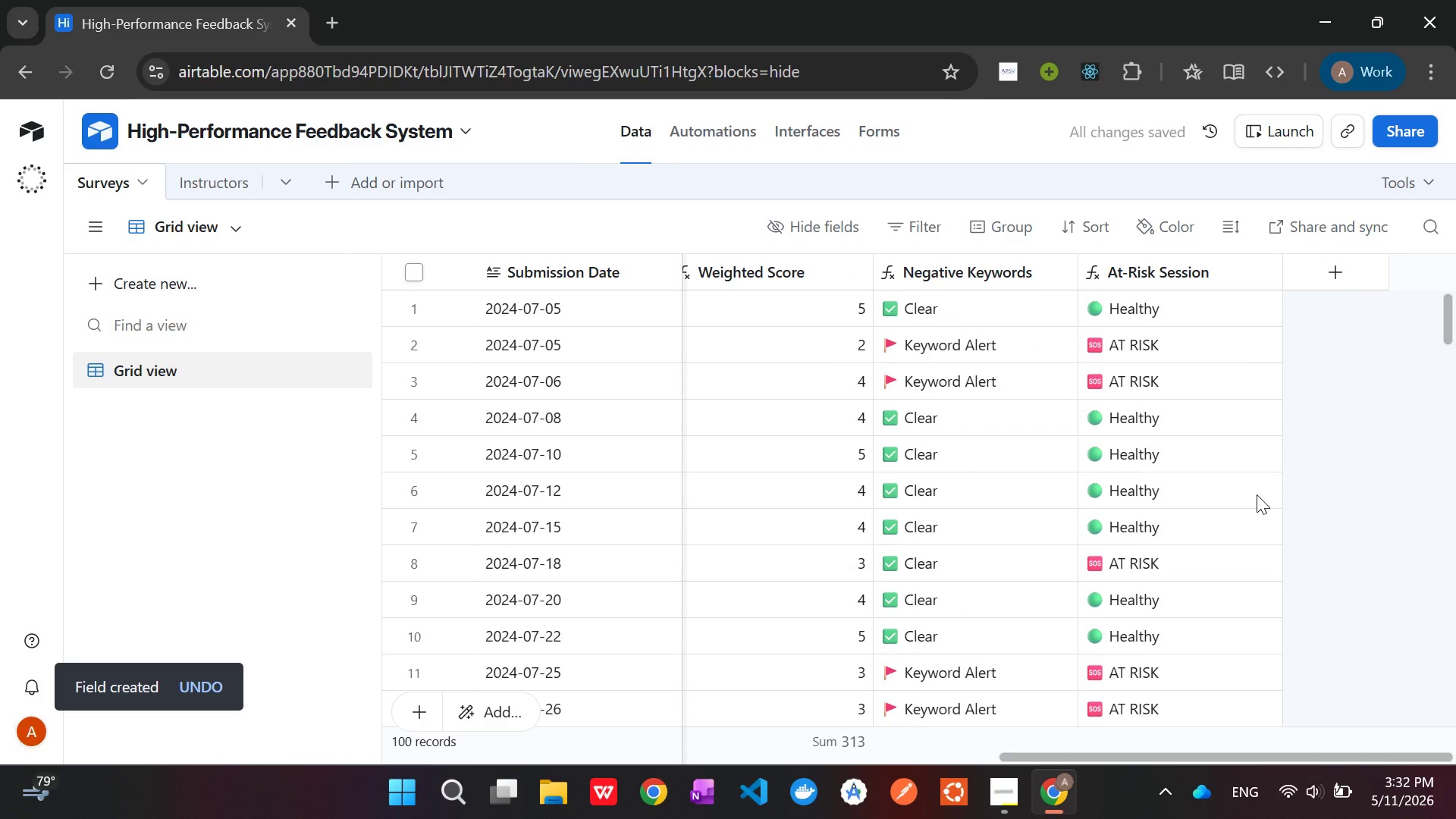 
scroll: coordinate [1245, 494], scroll_direction: up, amount: 2.0
 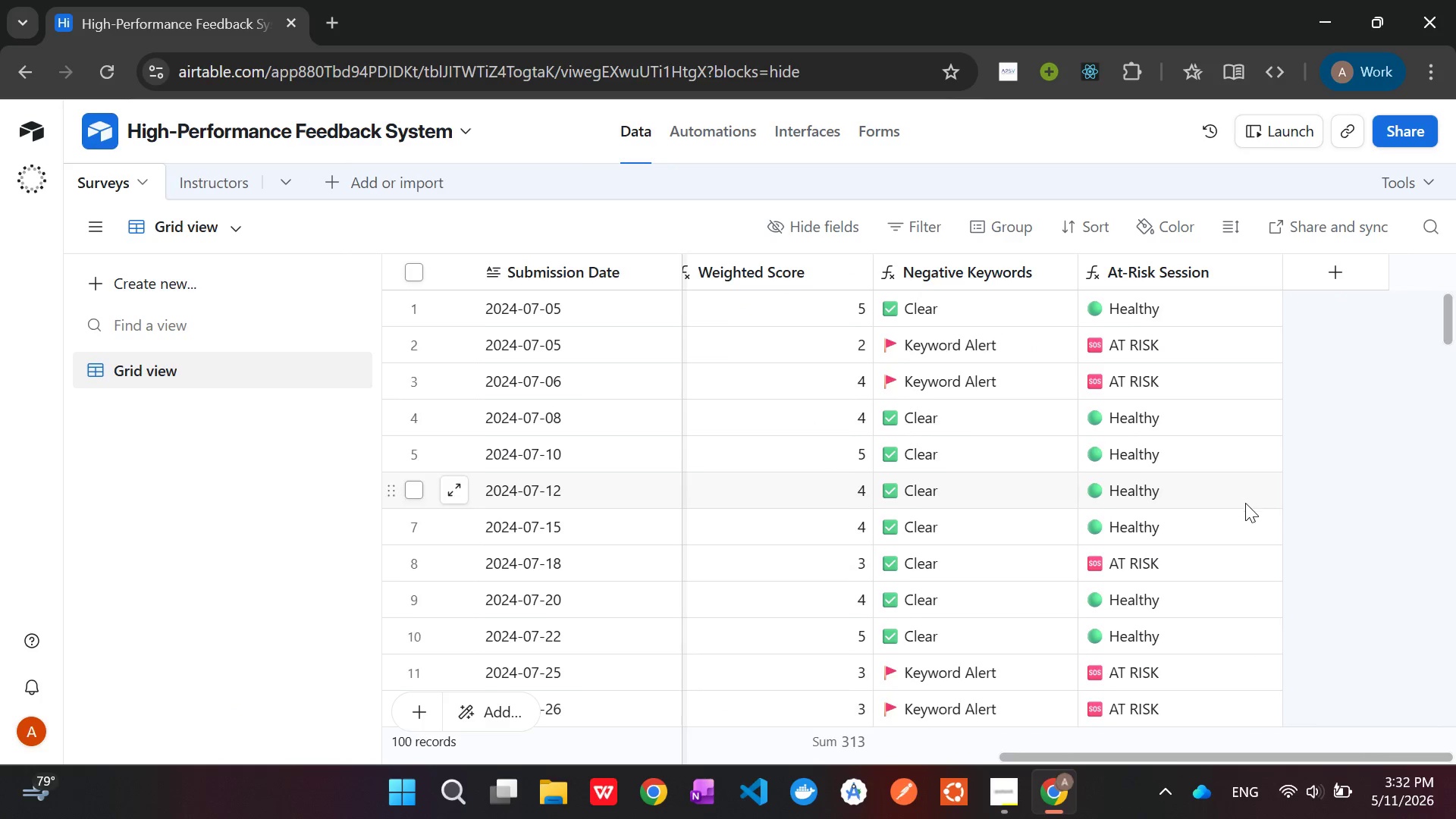 
scroll: coordinate [1245, 504], scroll_direction: down, amount: 18.0
 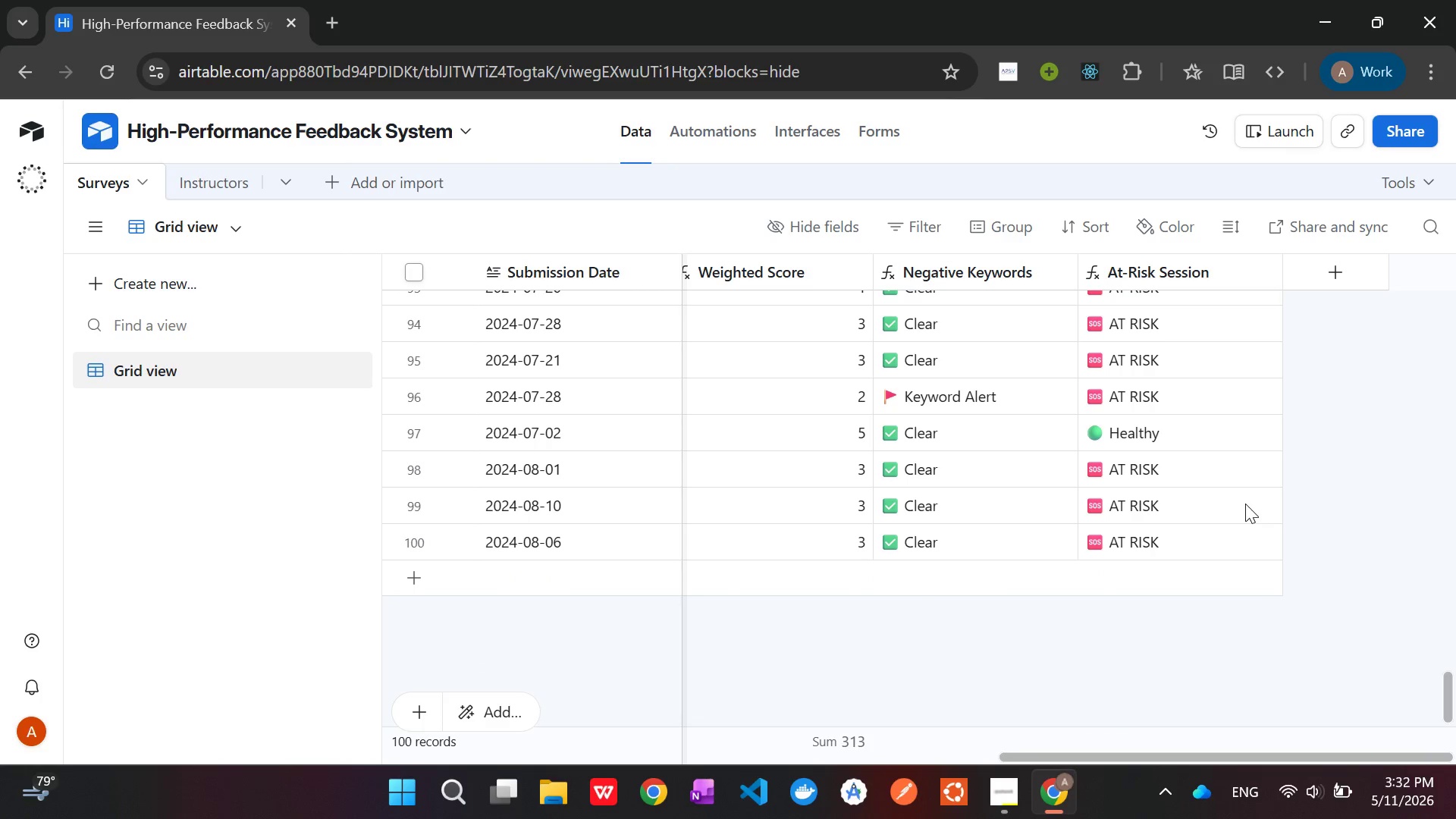 
scroll: coordinate [1239, 494], scroll_direction: up, amount: 40.0
 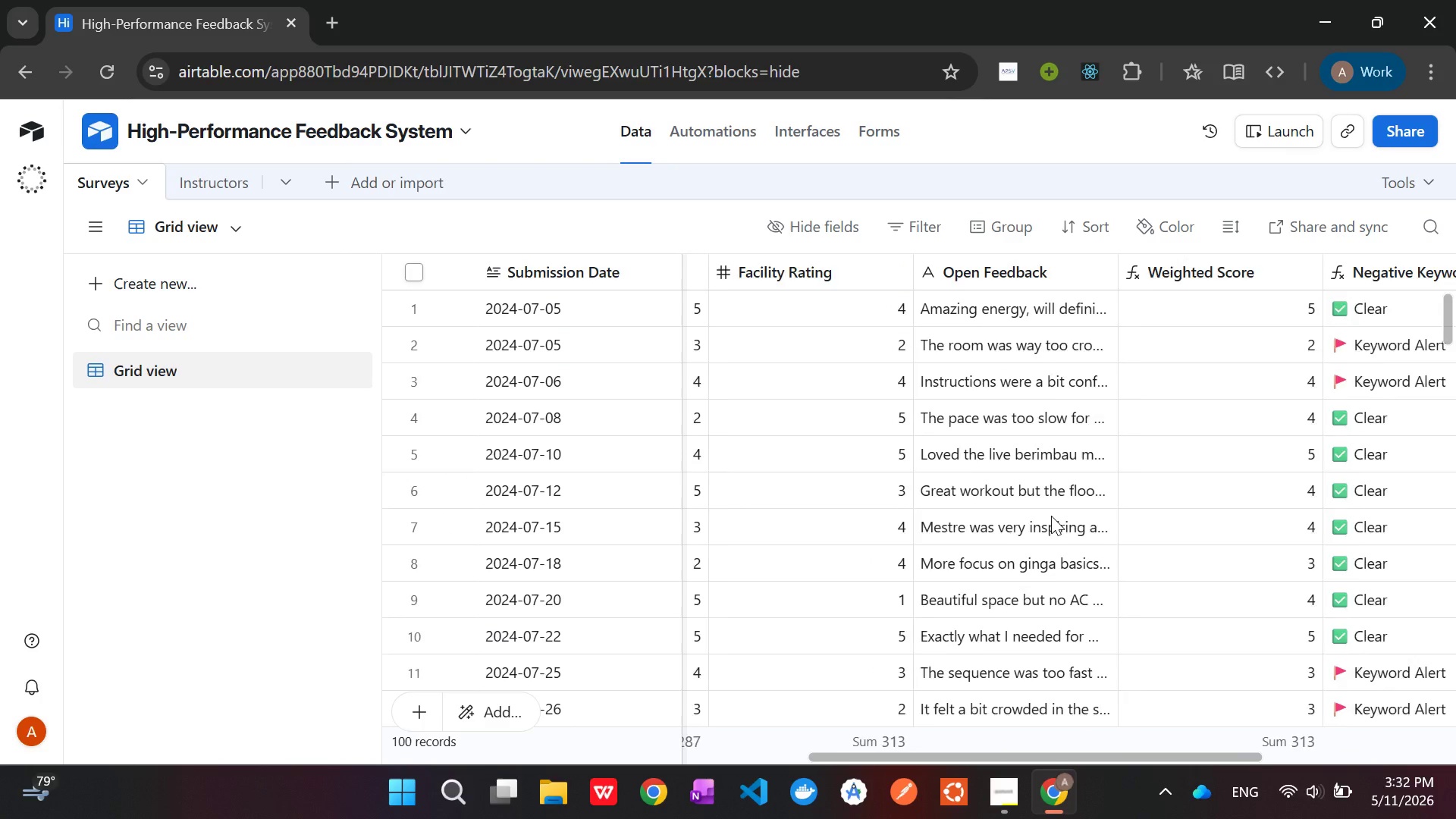 
left_click([1001, 784])